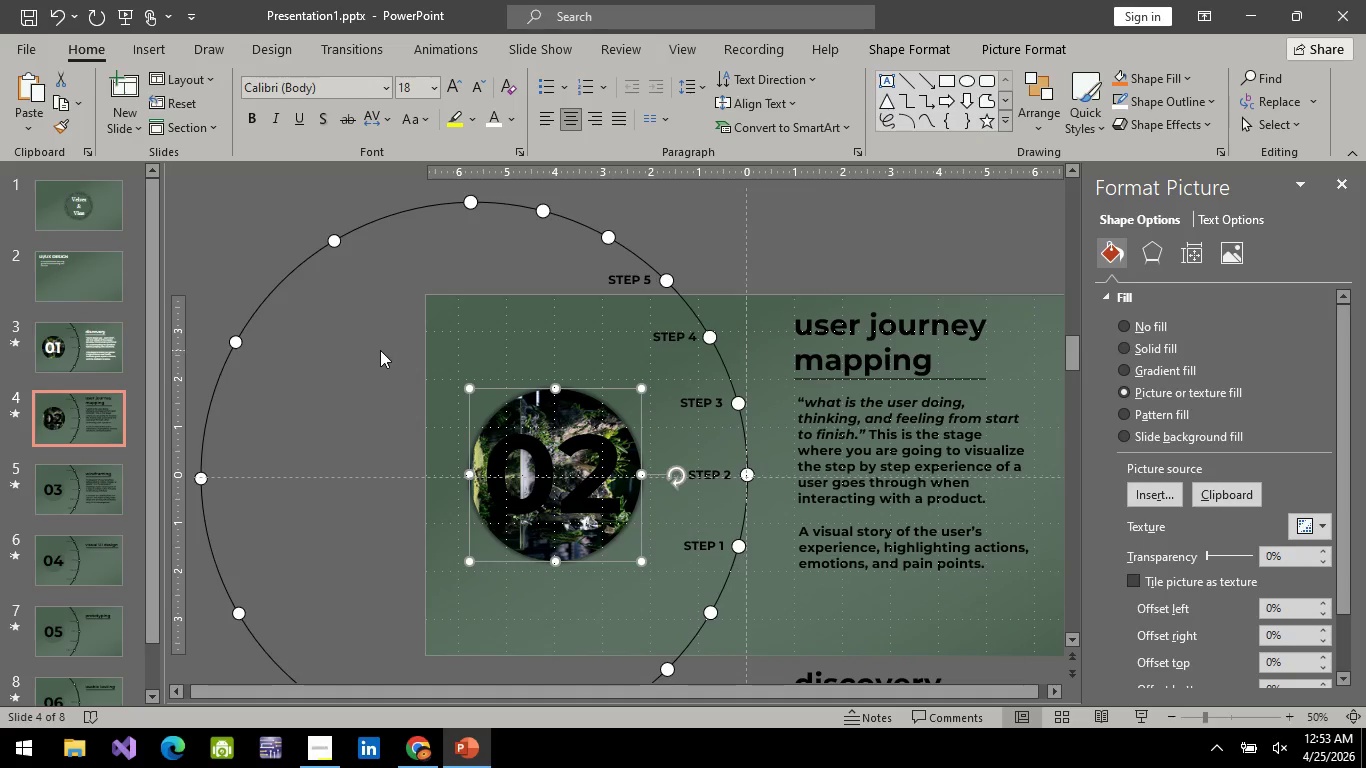 
left_click([579, 417])
 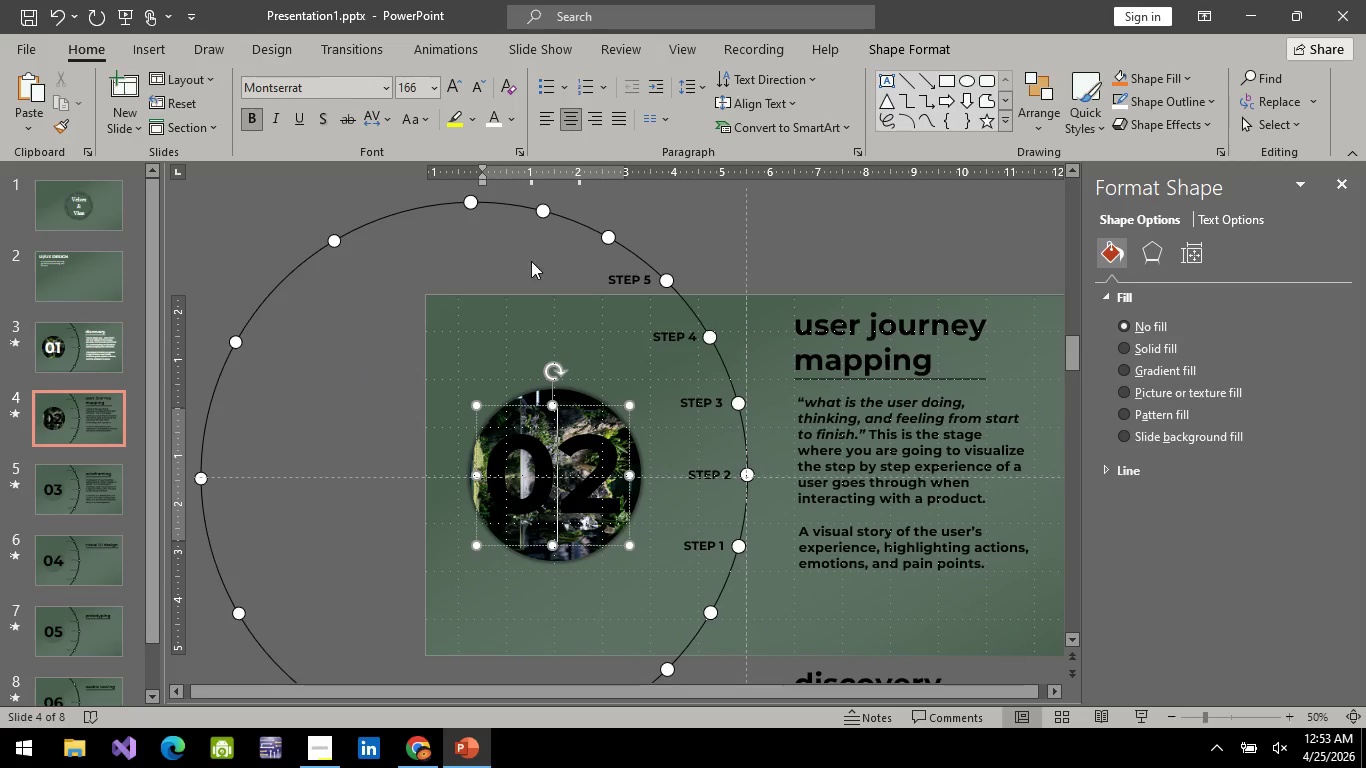 
left_click([531, 257])
 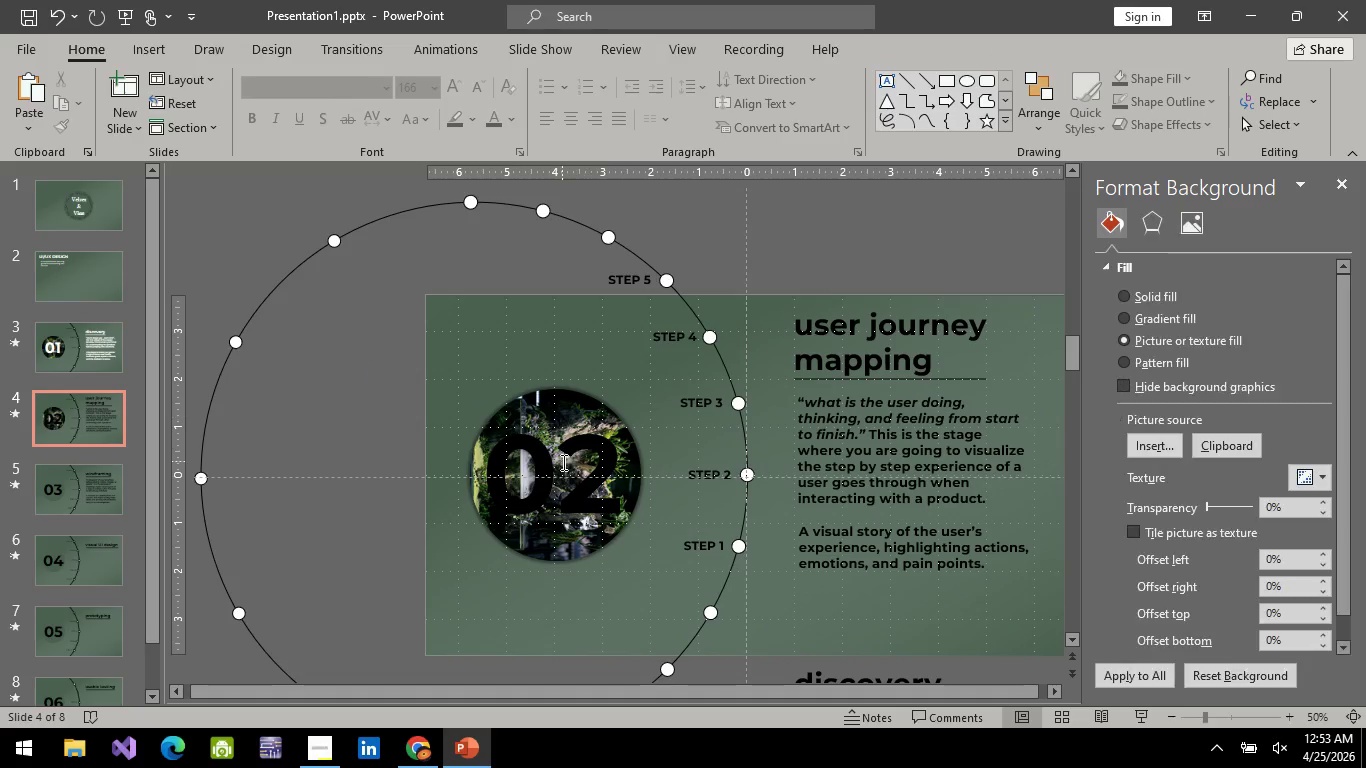 
hold_key(key=ControlLeft, duration=0.56)
scroll: coordinate [561, 446], scroll_direction: up, amount: 3.0
 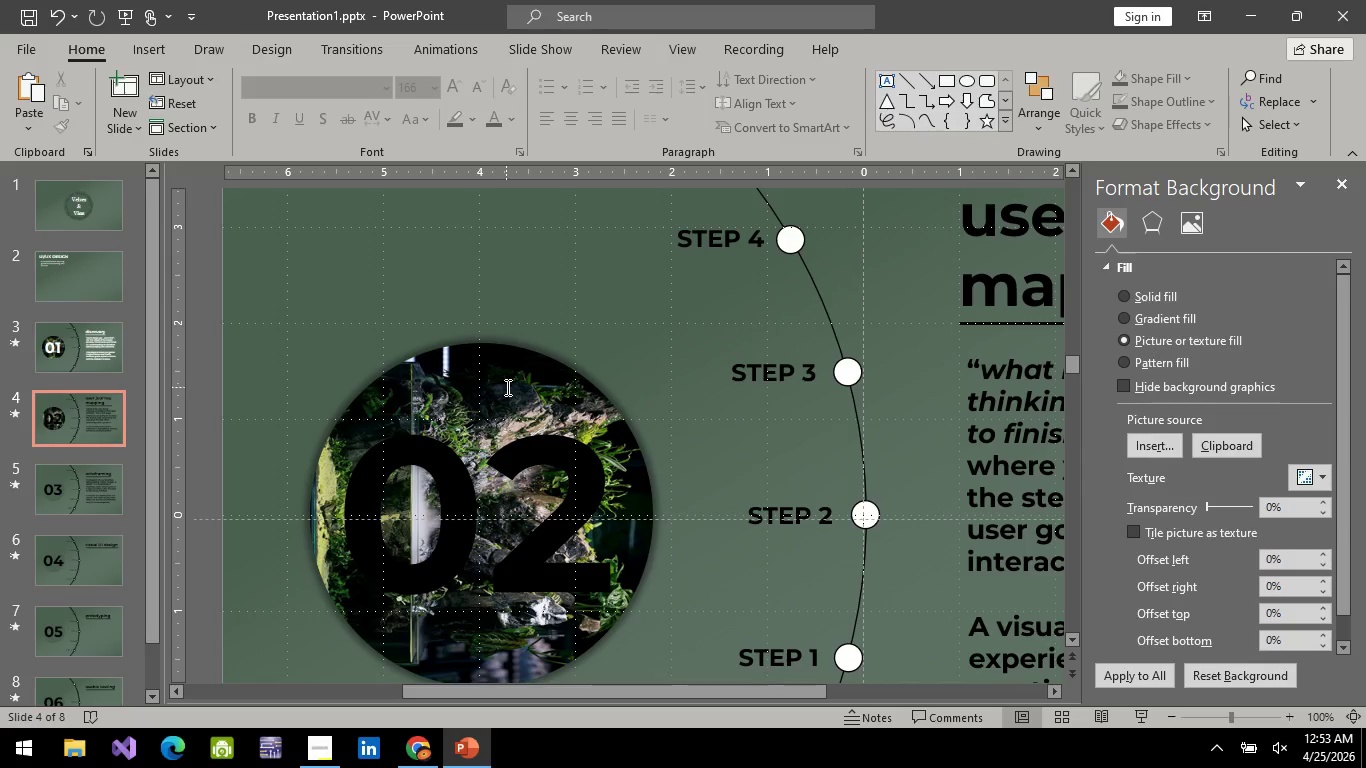 
left_click([506, 387])
 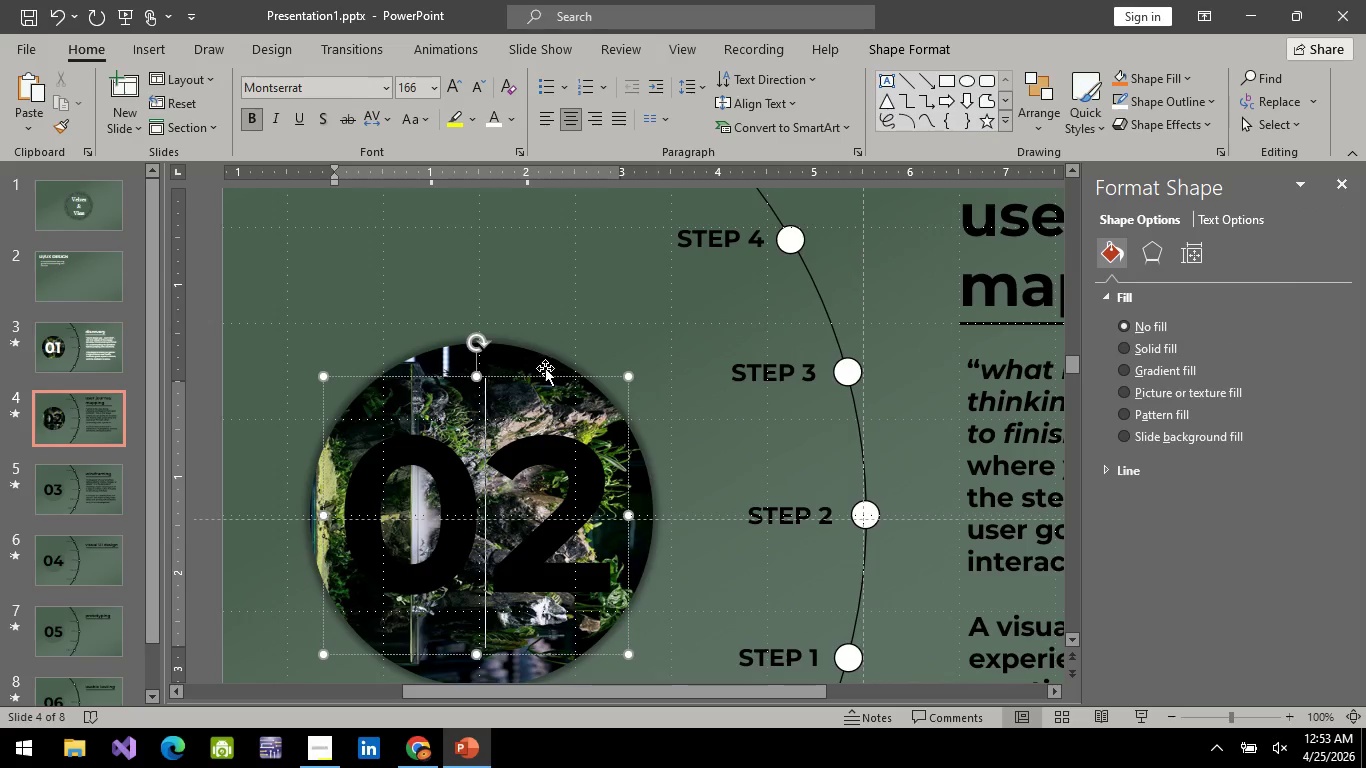 
left_click([524, 356])
 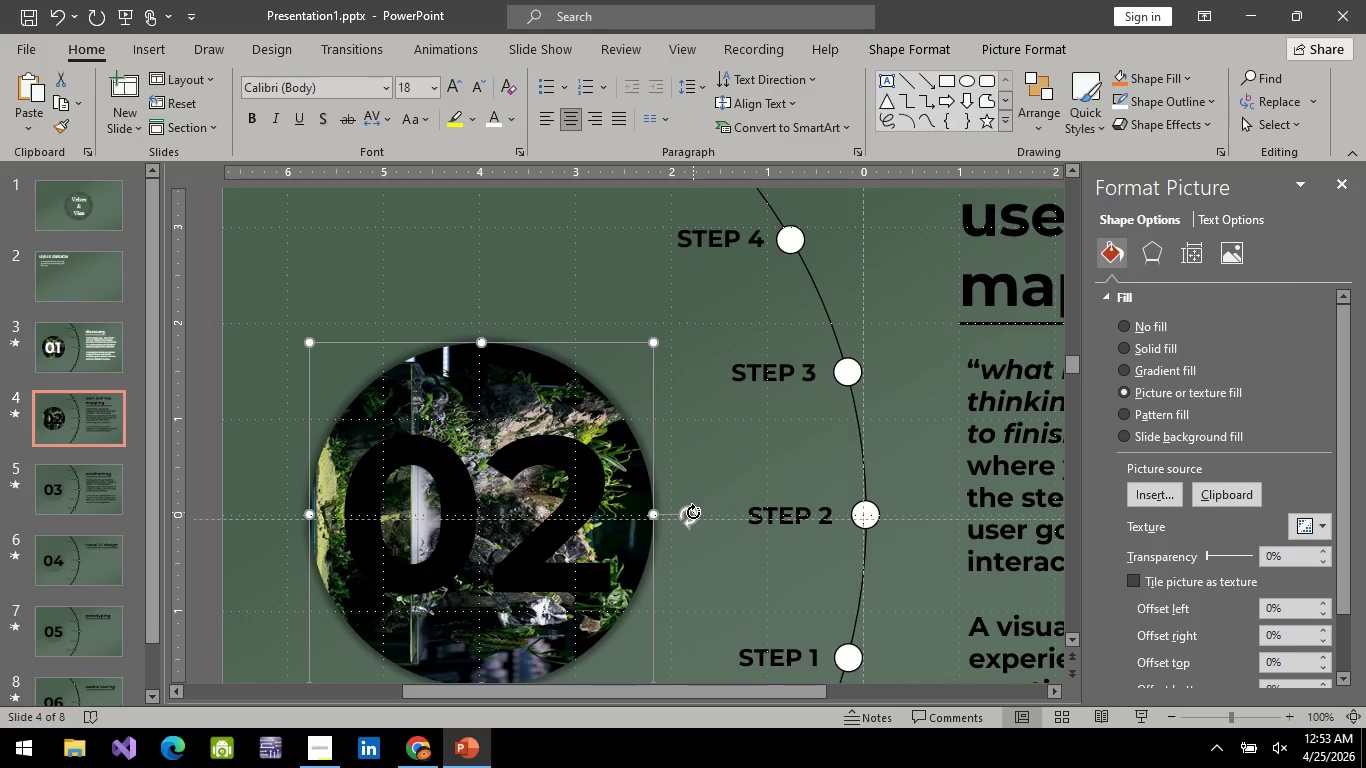 
left_click_drag(start_coordinate=[693, 512], to_coordinate=[493, 302])
 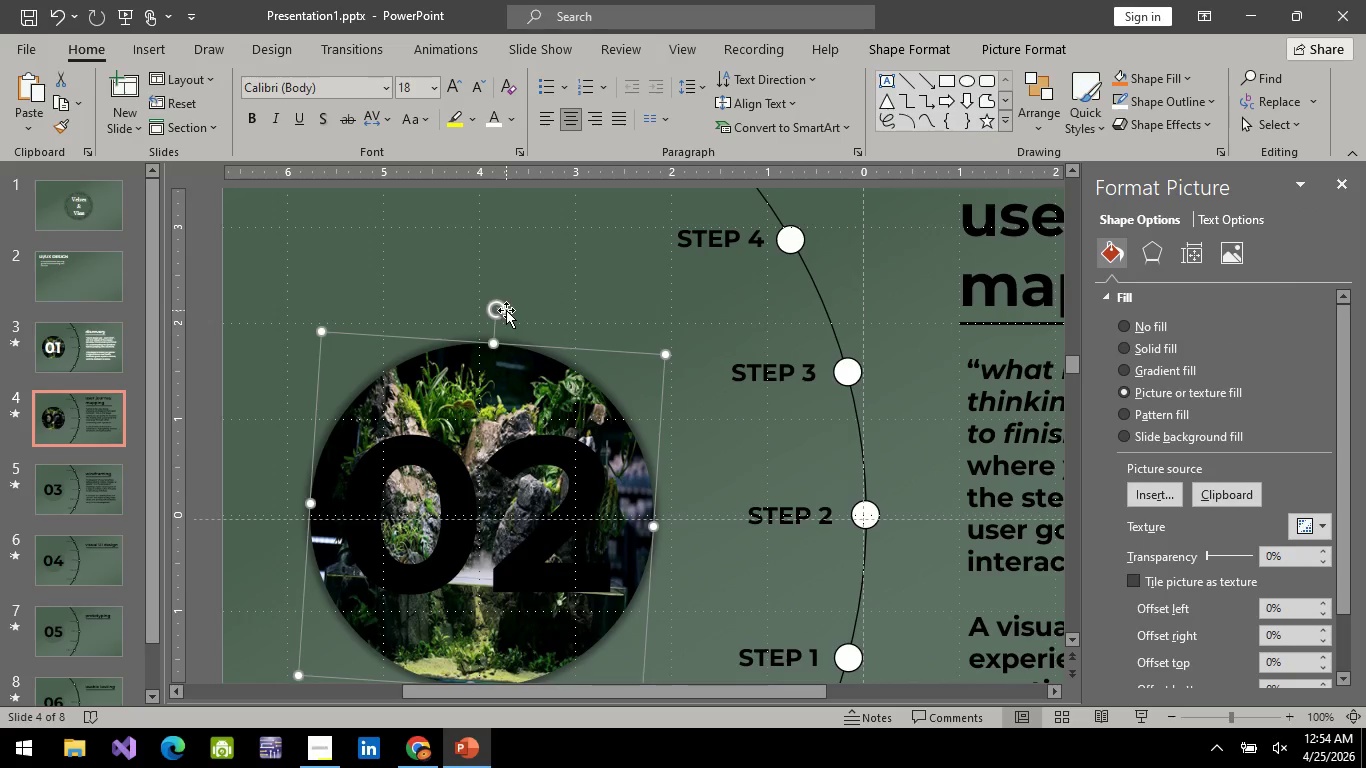 
left_click_drag(start_coordinate=[498, 312], to_coordinate=[492, 303])
 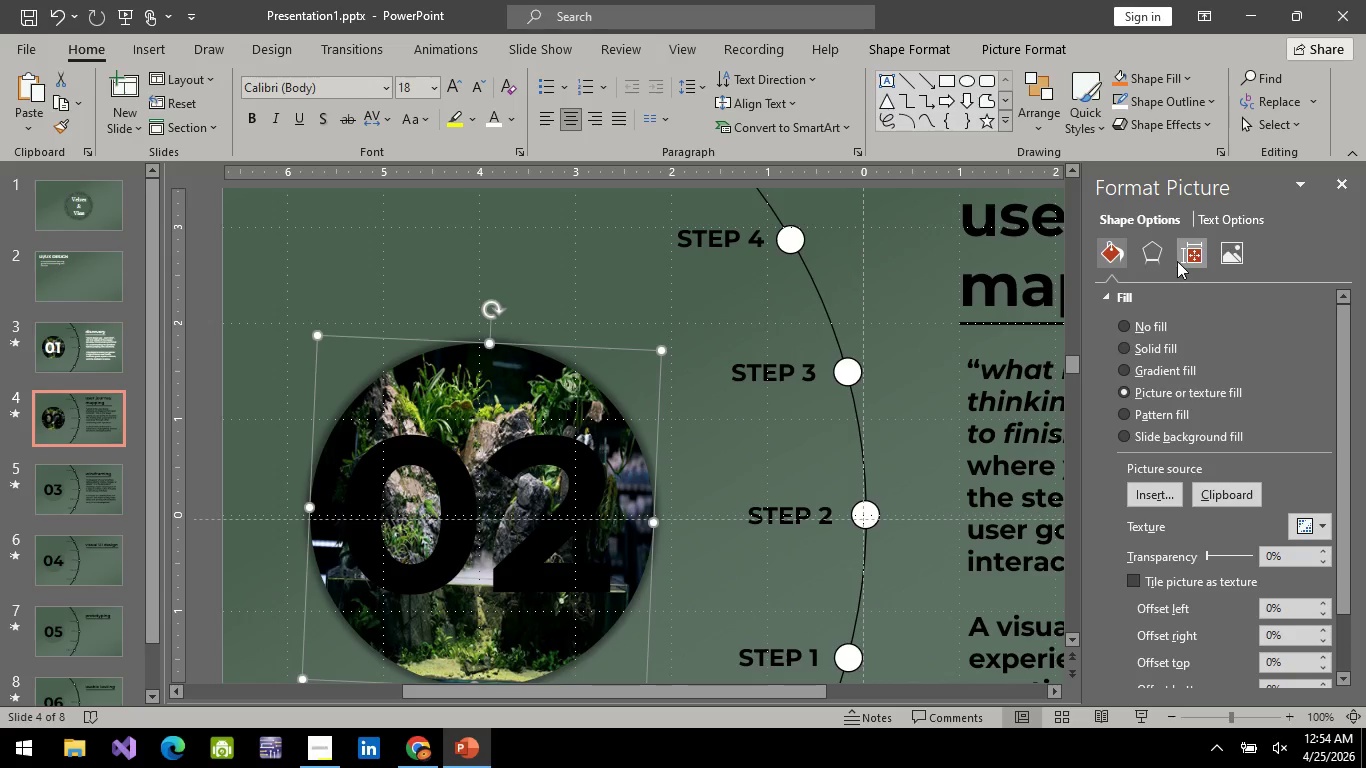 
left_click([1152, 252])
 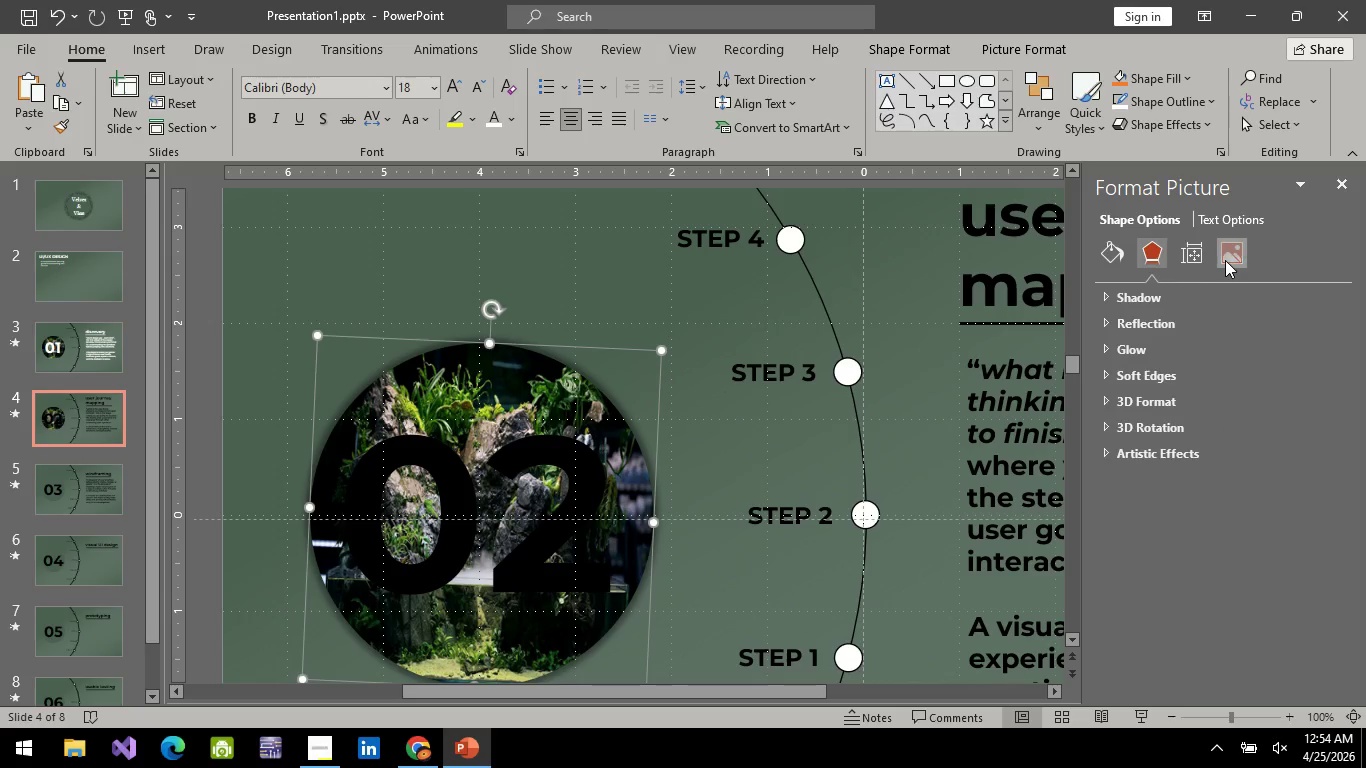 
double_click([1203, 261])
 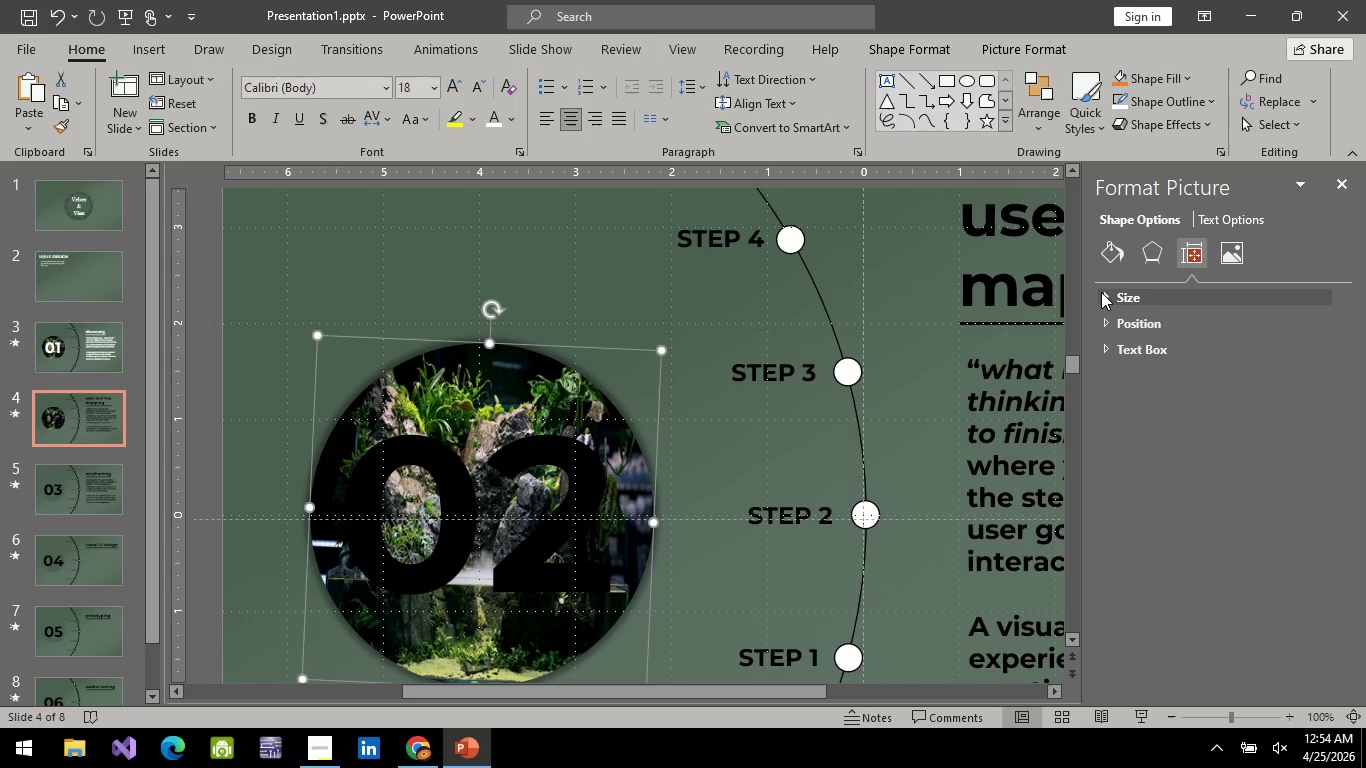 
left_click([1101, 292])
 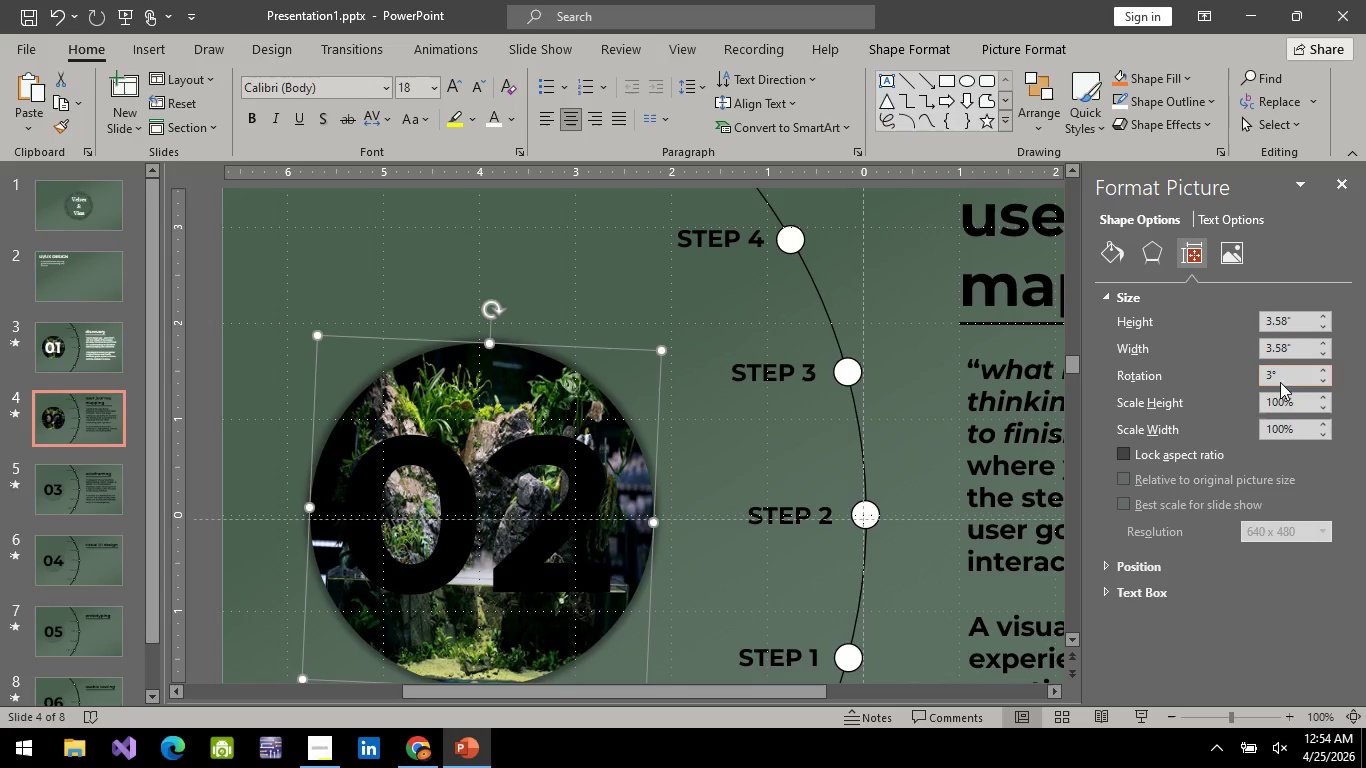 
left_click([1272, 378])
 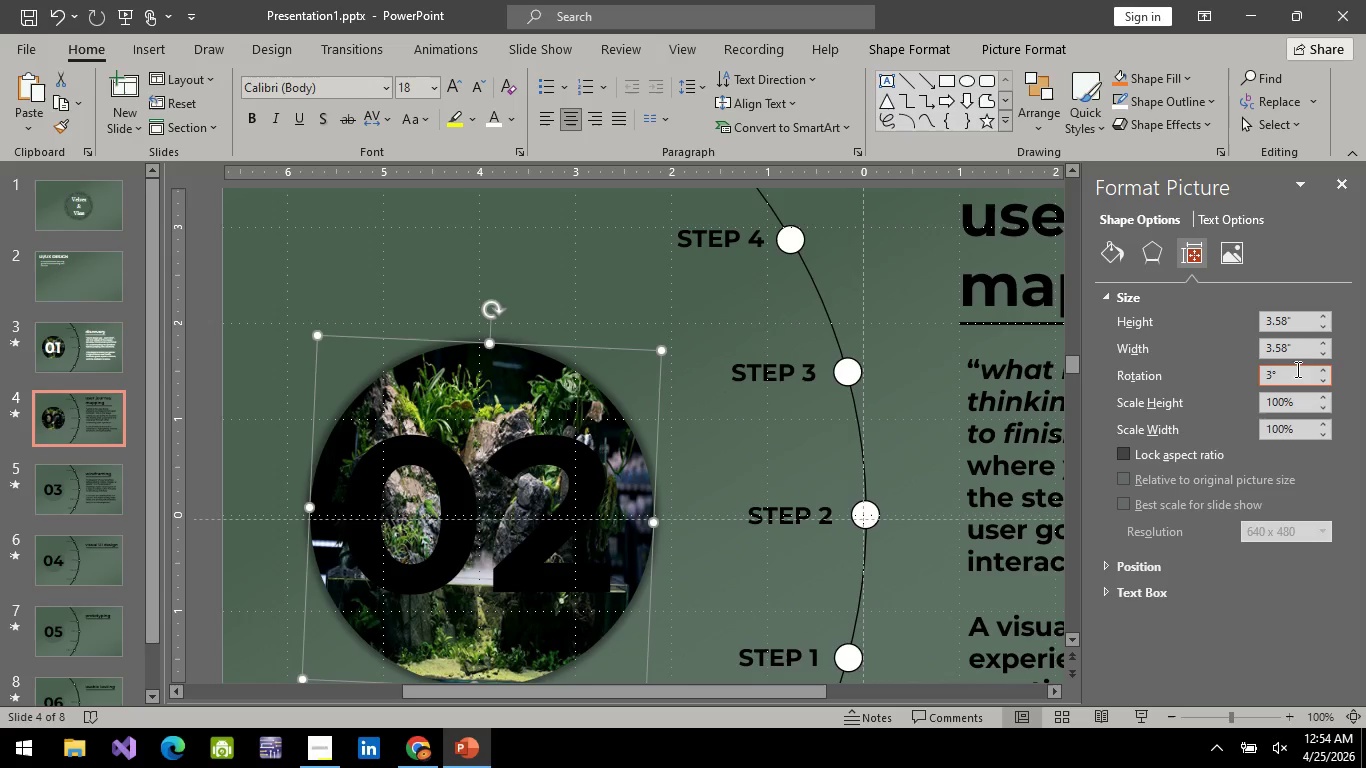 
key(Backspace)
 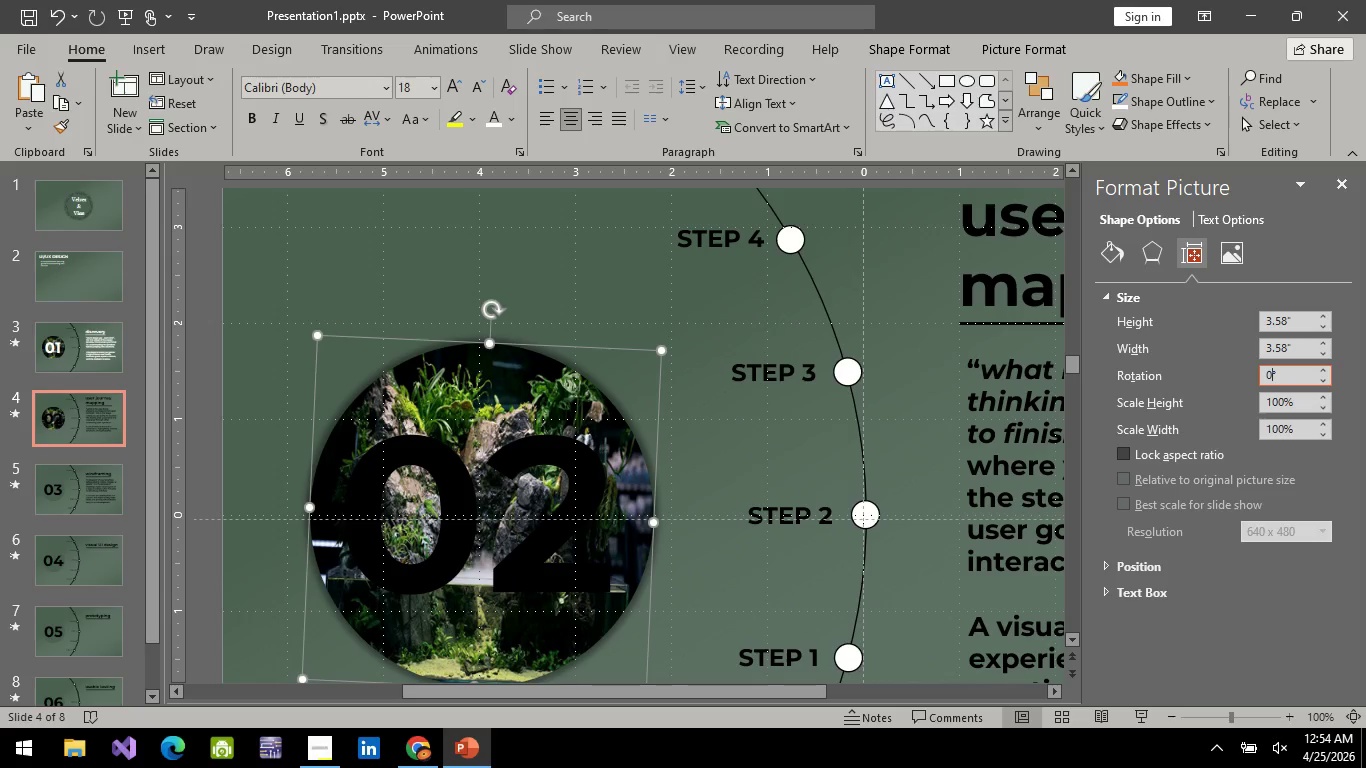 
key(0)
 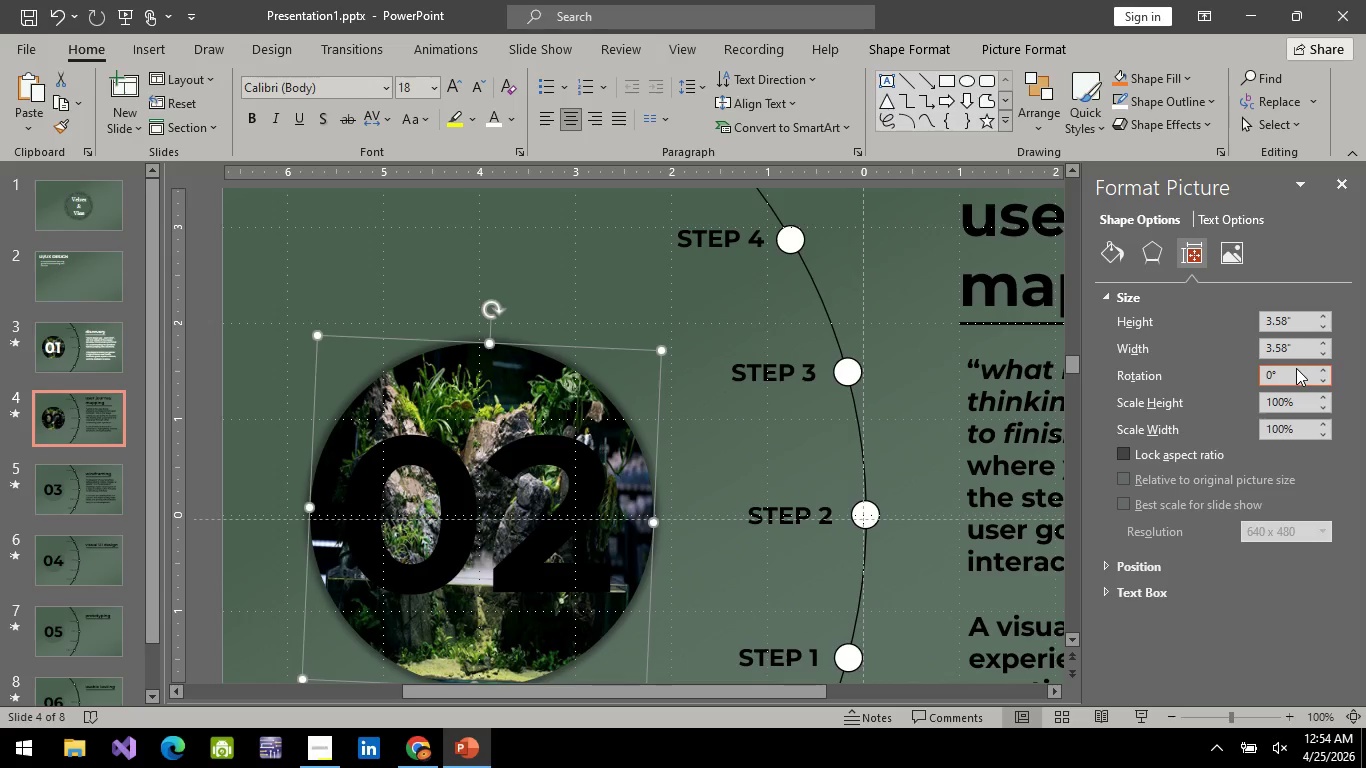 
key(Enter)
 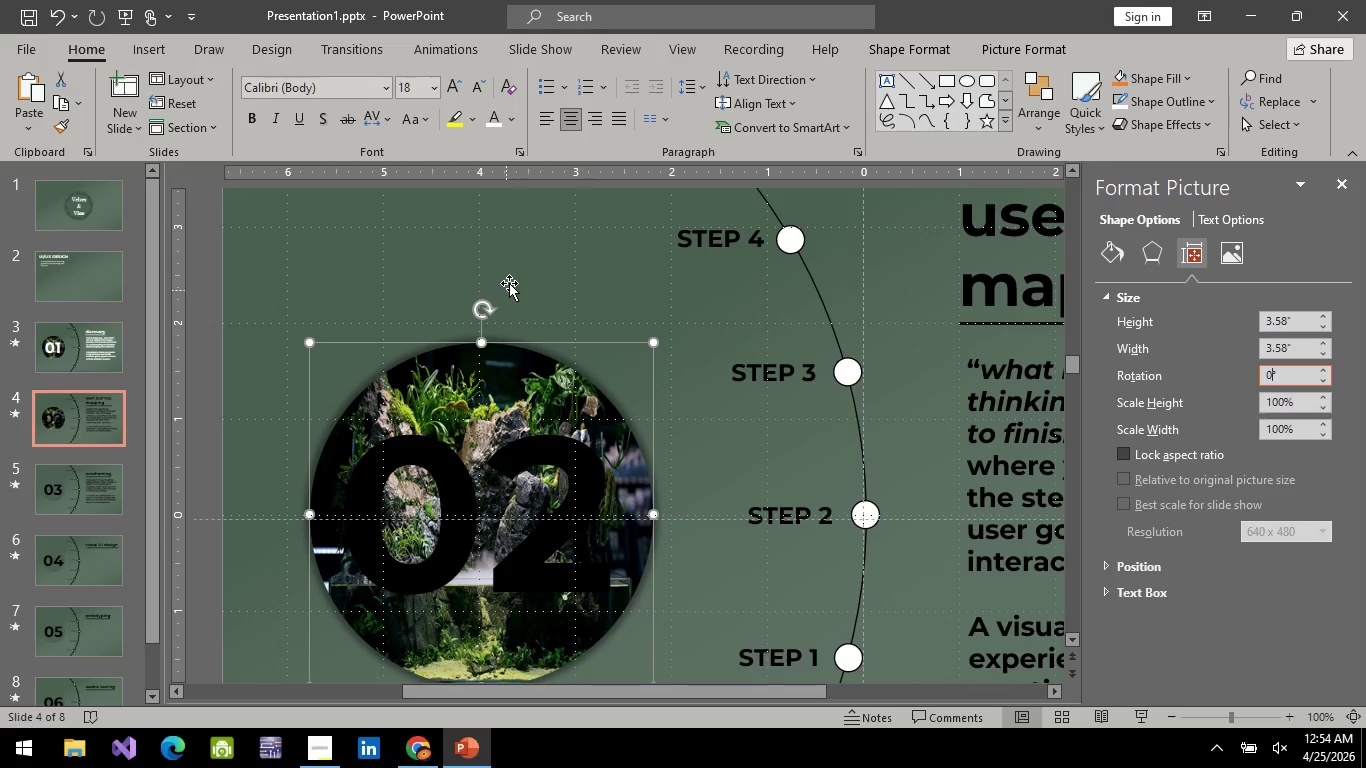 
left_click([509, 282])
 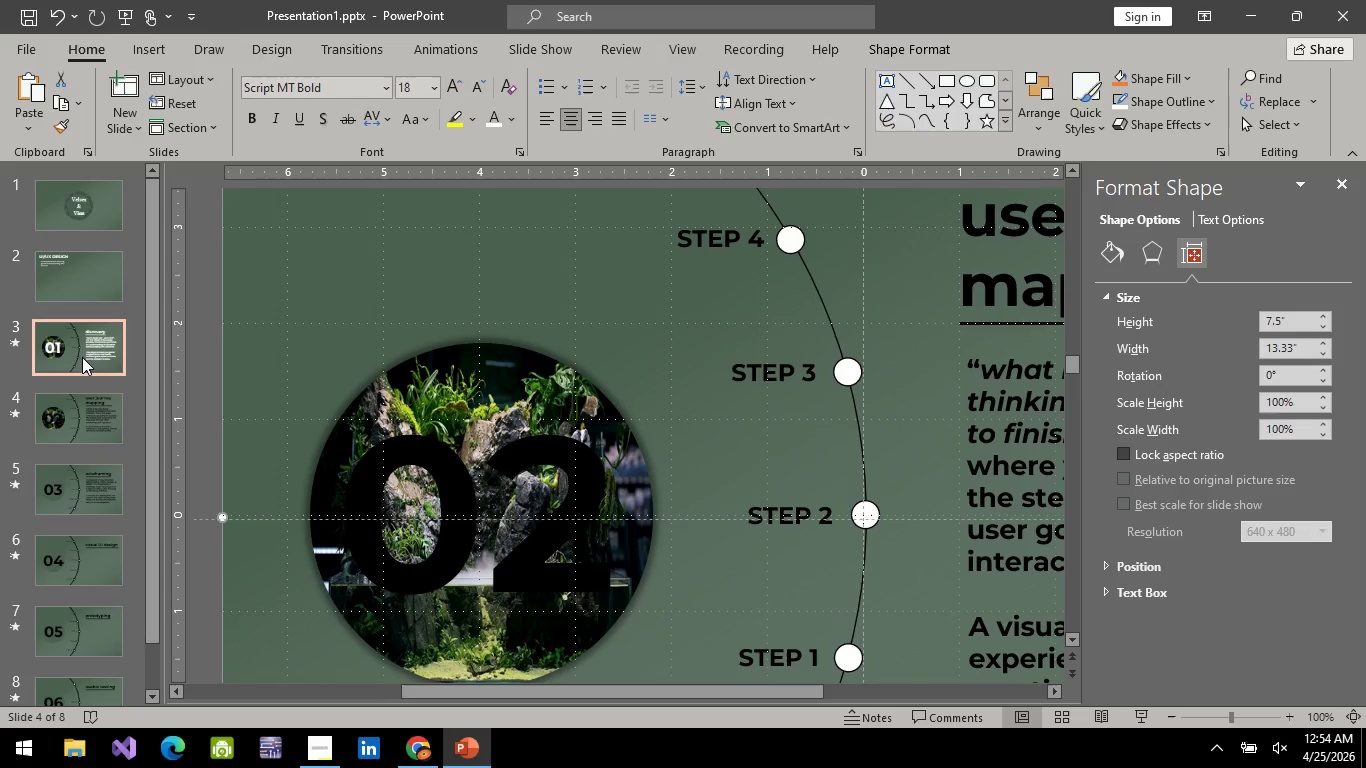 
double_click([72, 422])
 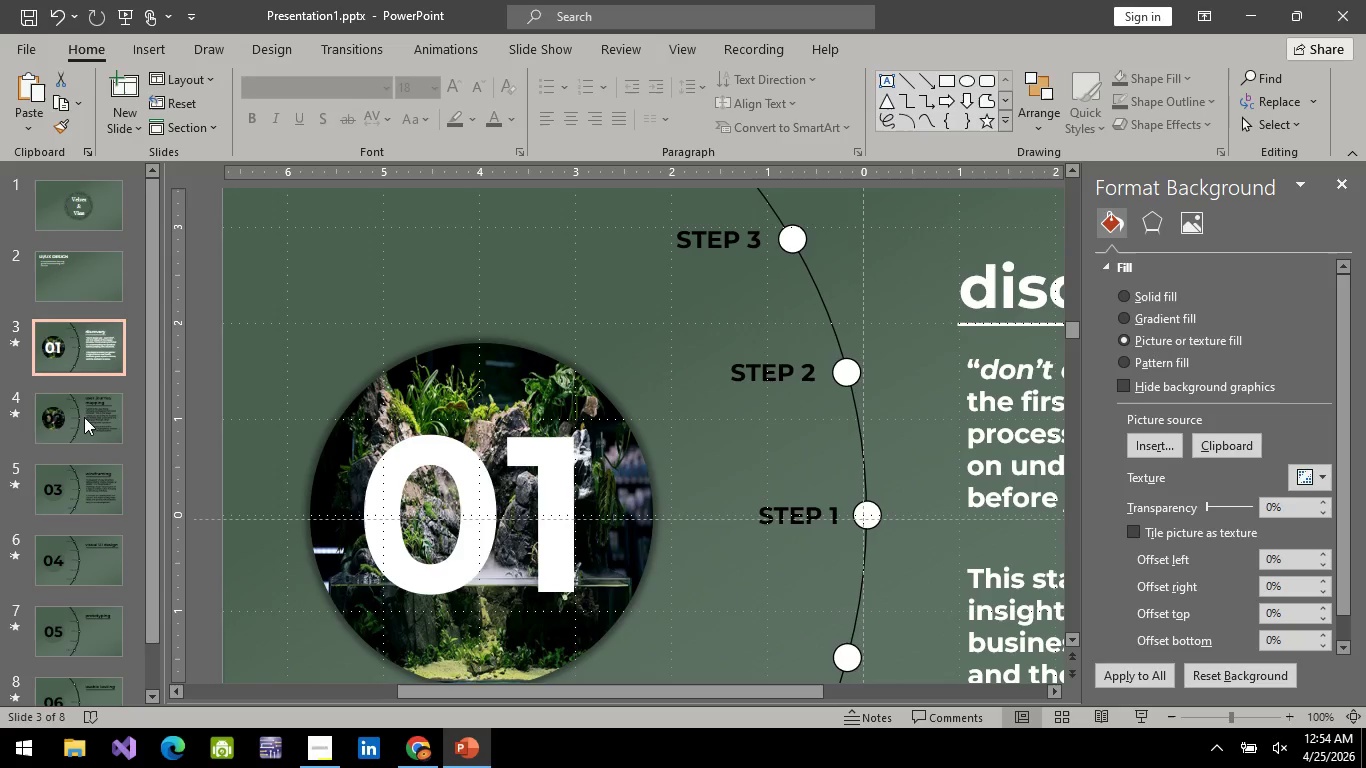 
double_click([85, 427])
 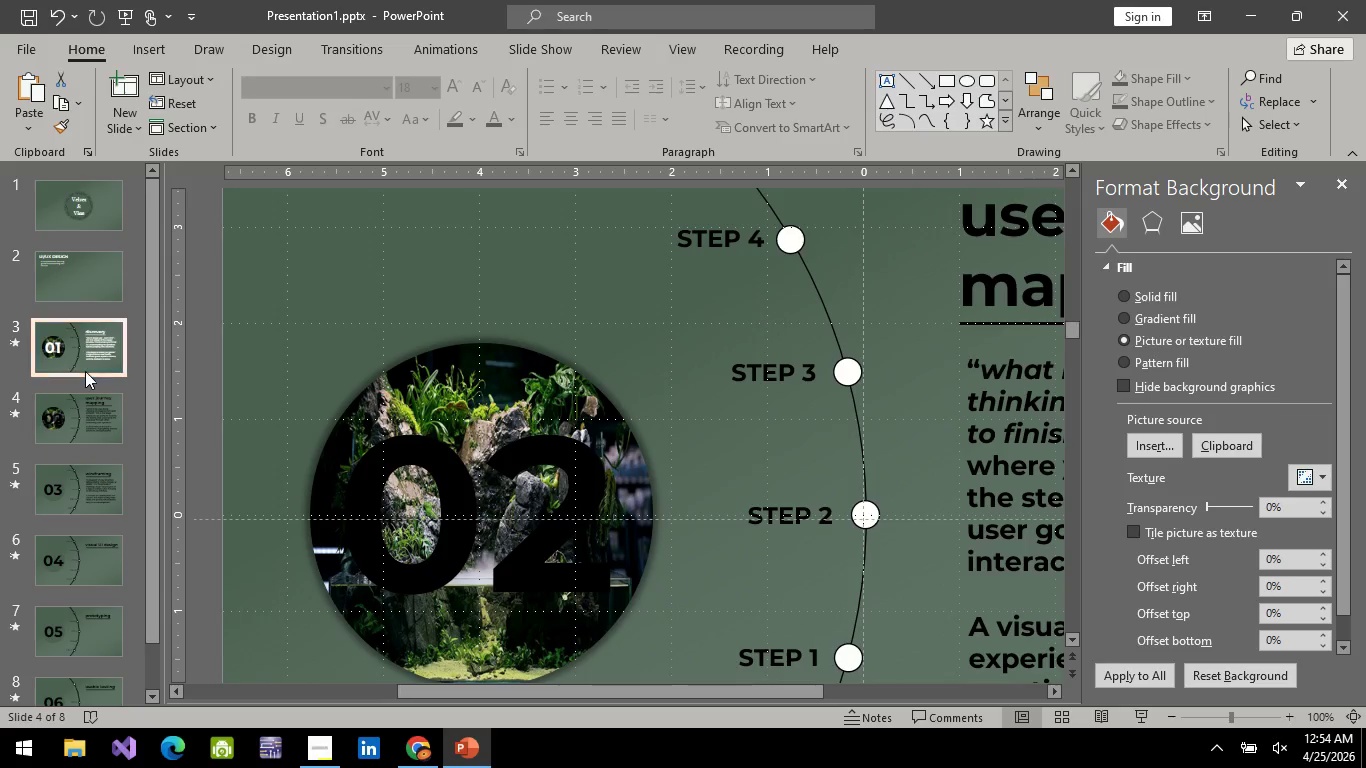 
double_click([77, 445])
 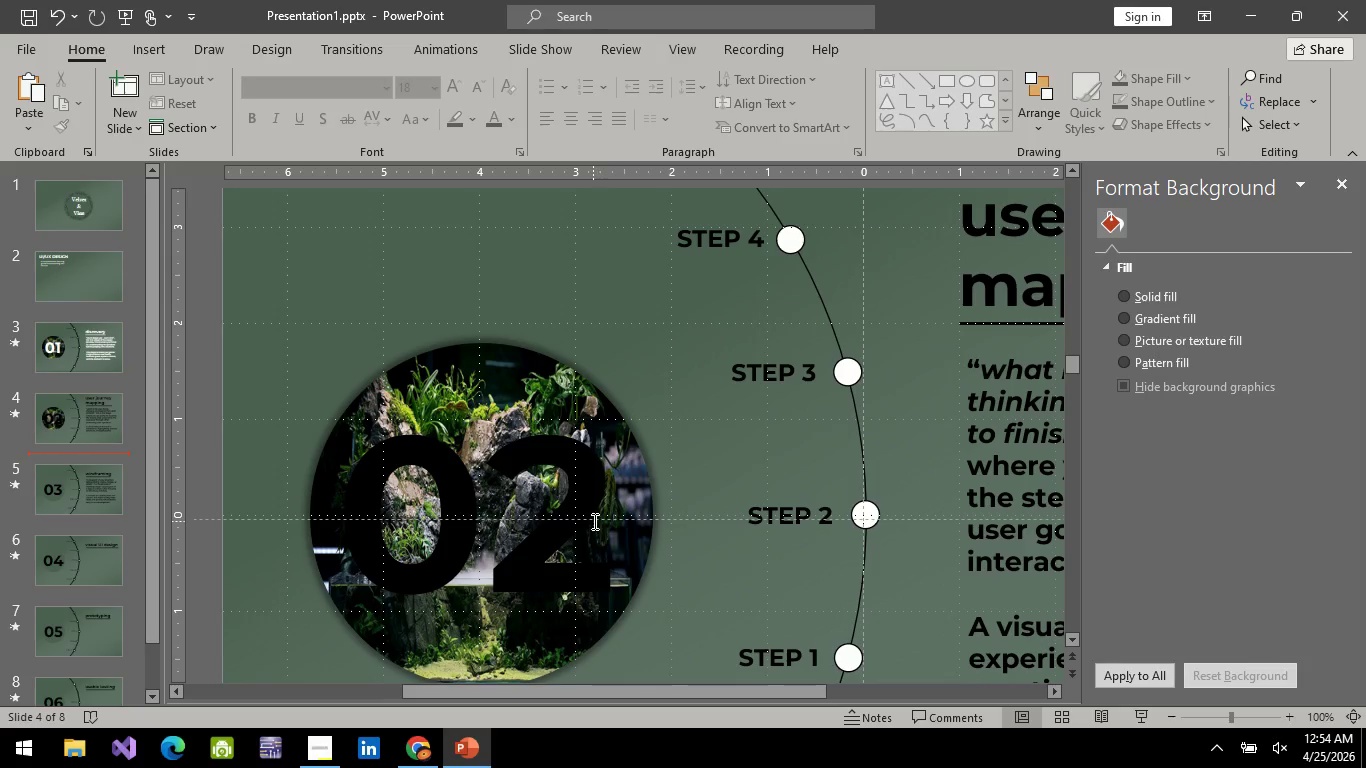 
left_click([559, 514])
 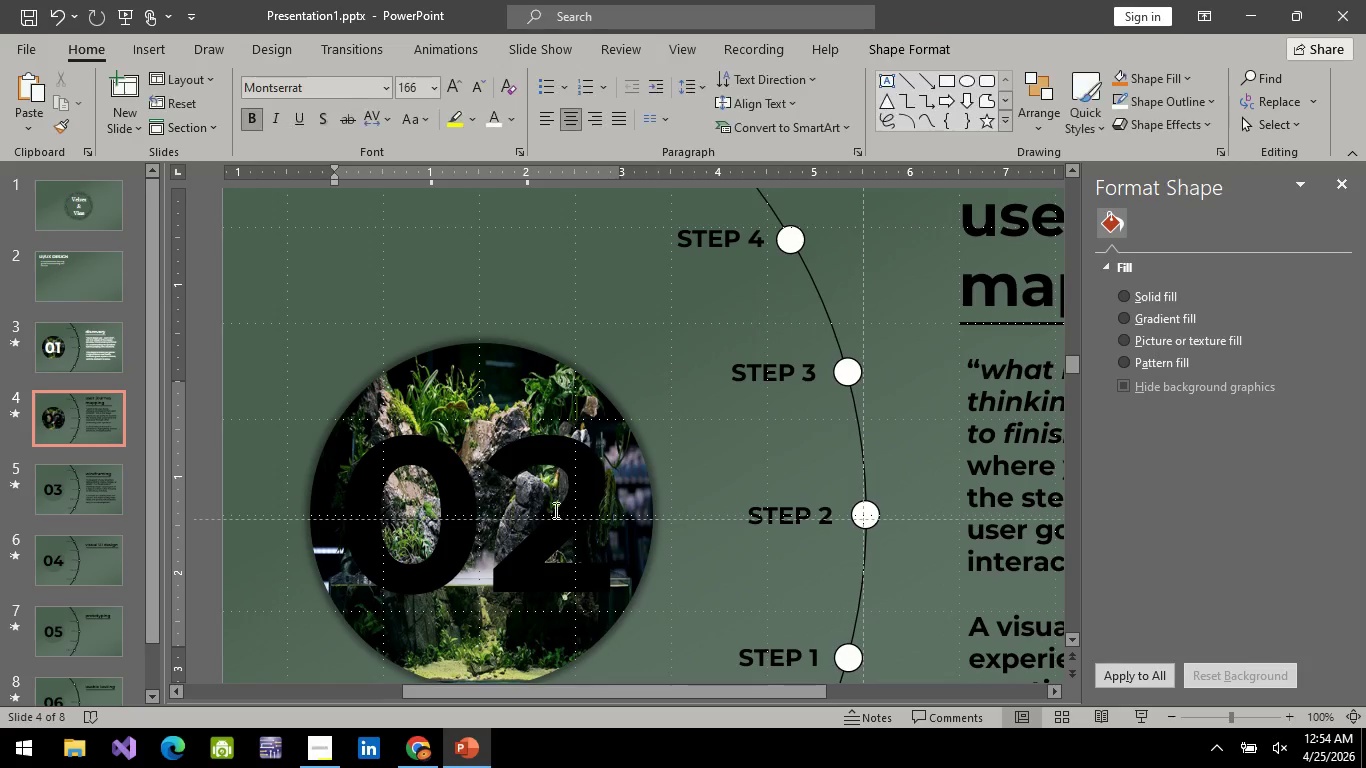 
key(Control+A)
 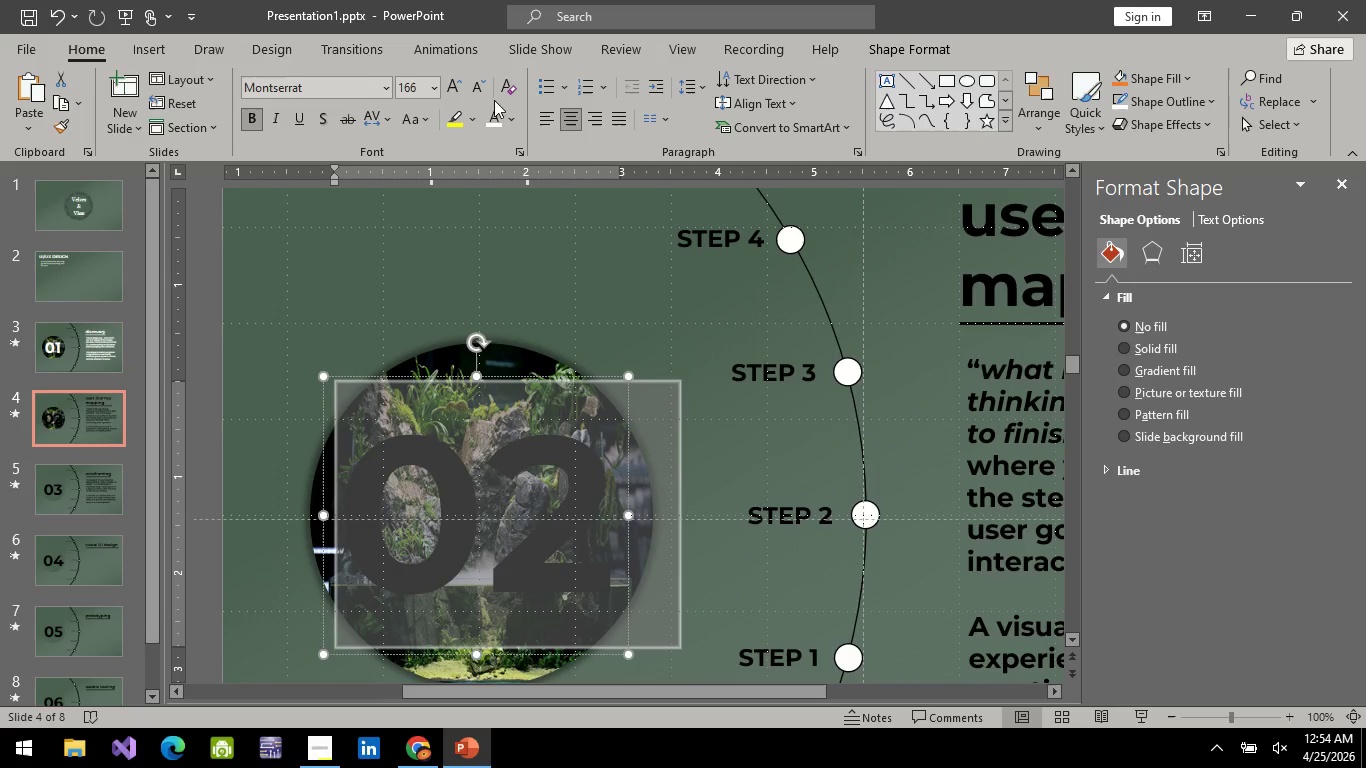 
left_click([489, 118])
 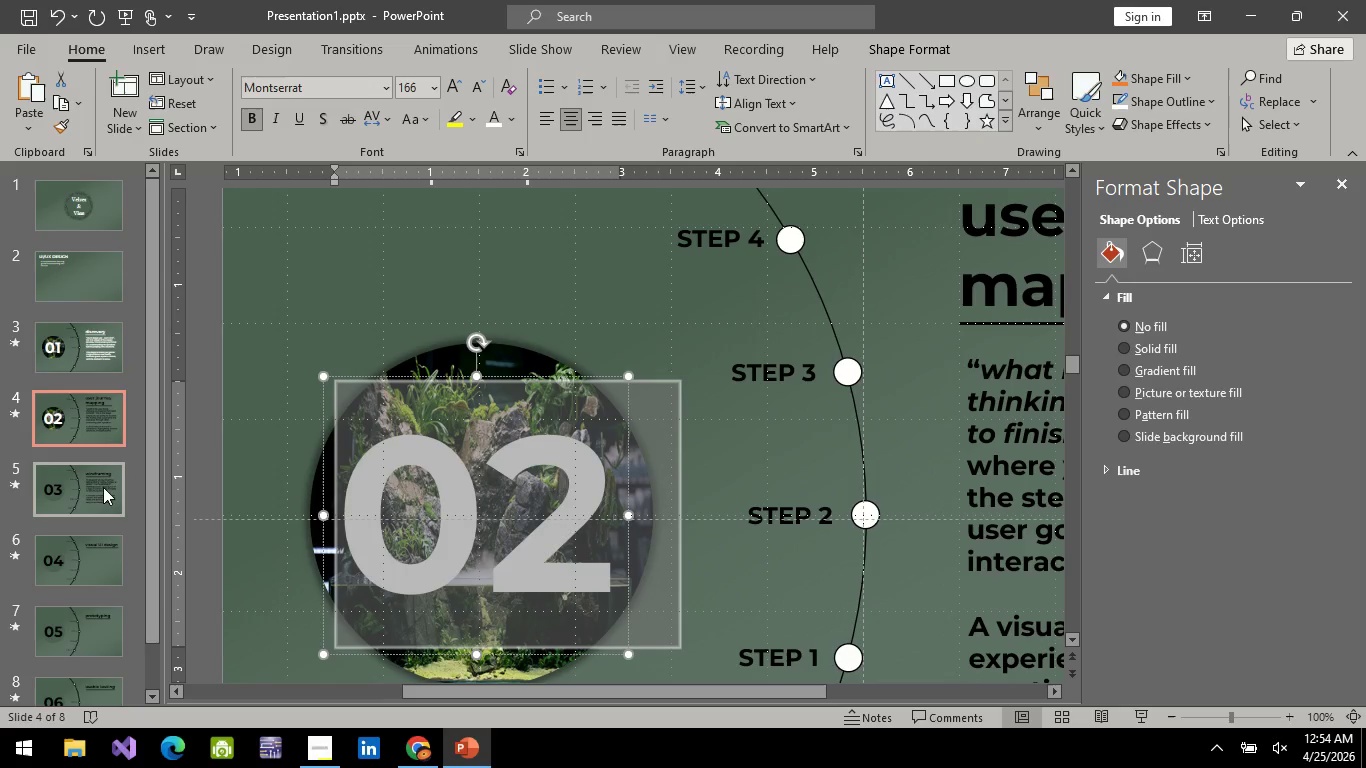 
left_click([101, 492])
 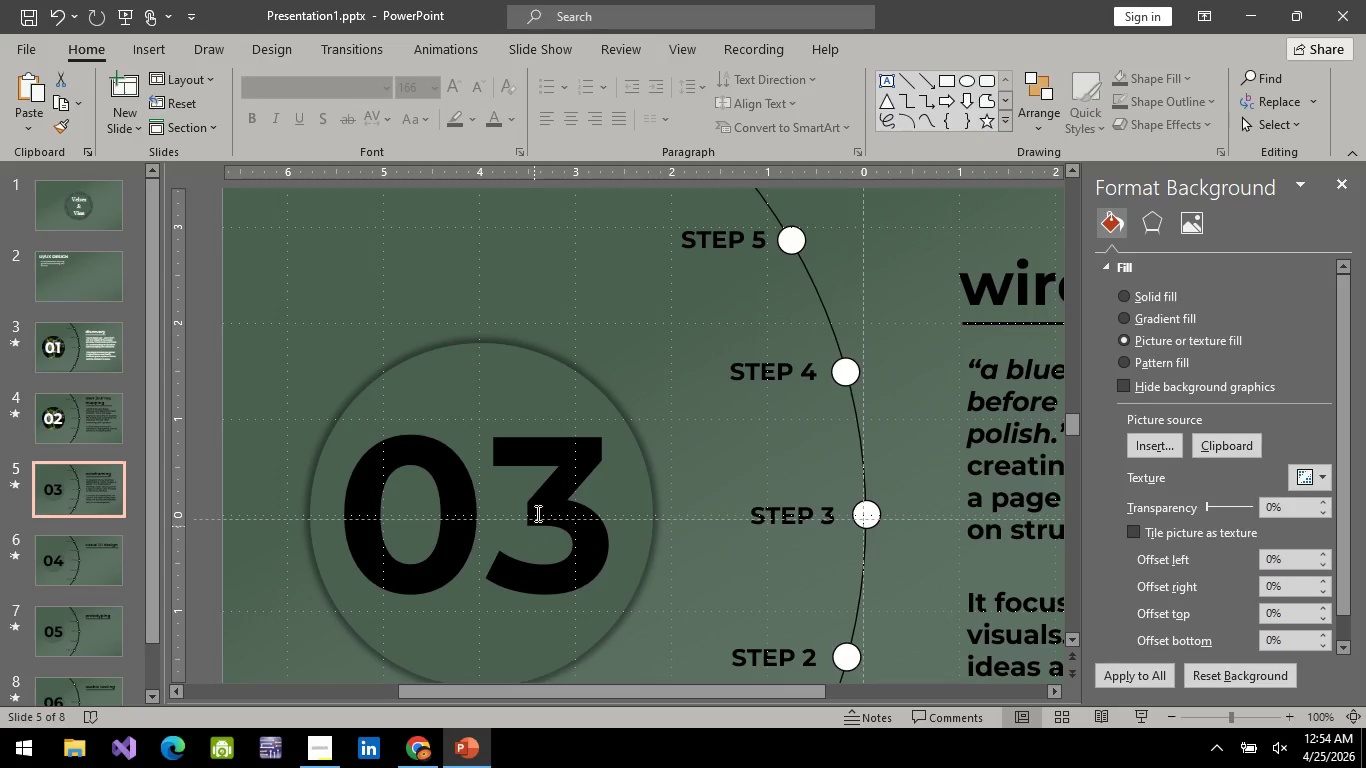 
hold_key(key=ControlLeft, duration=0.41)
 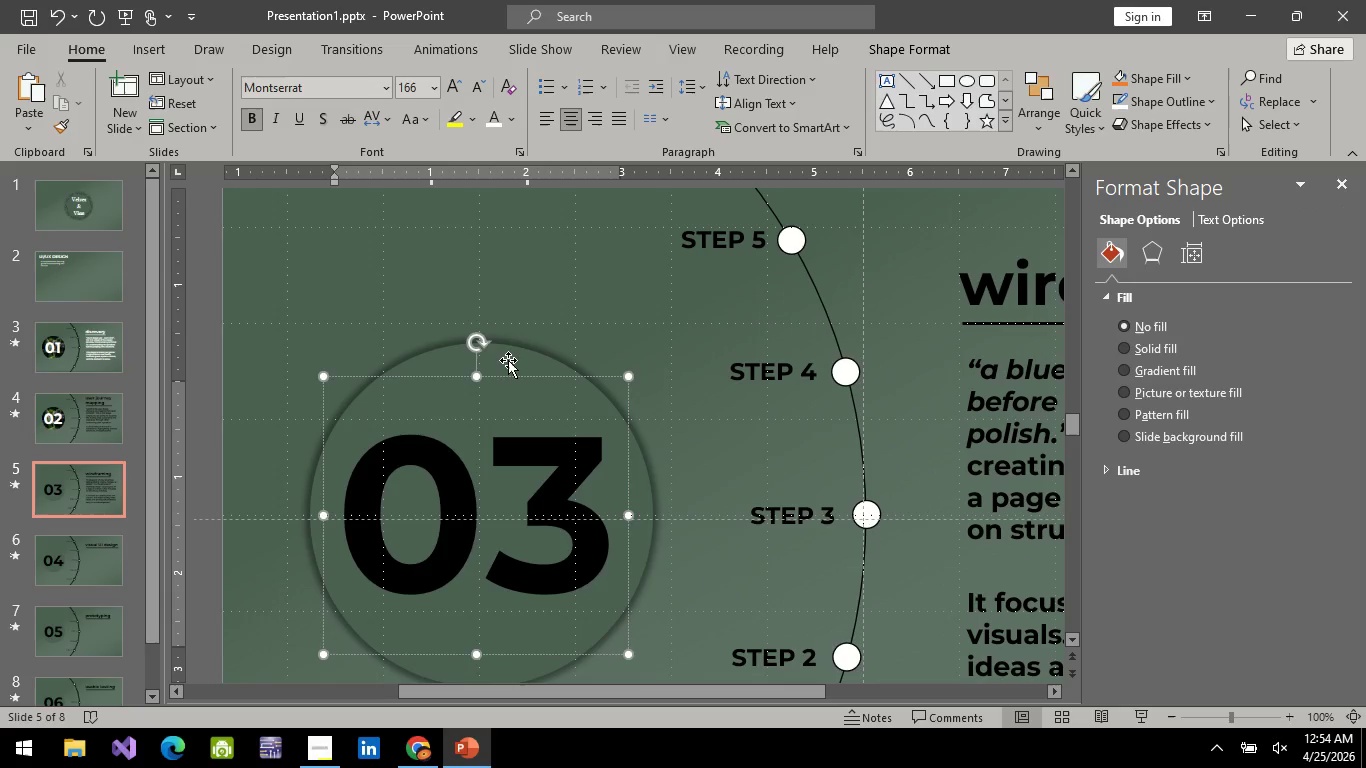 
left_click([508, 359])
 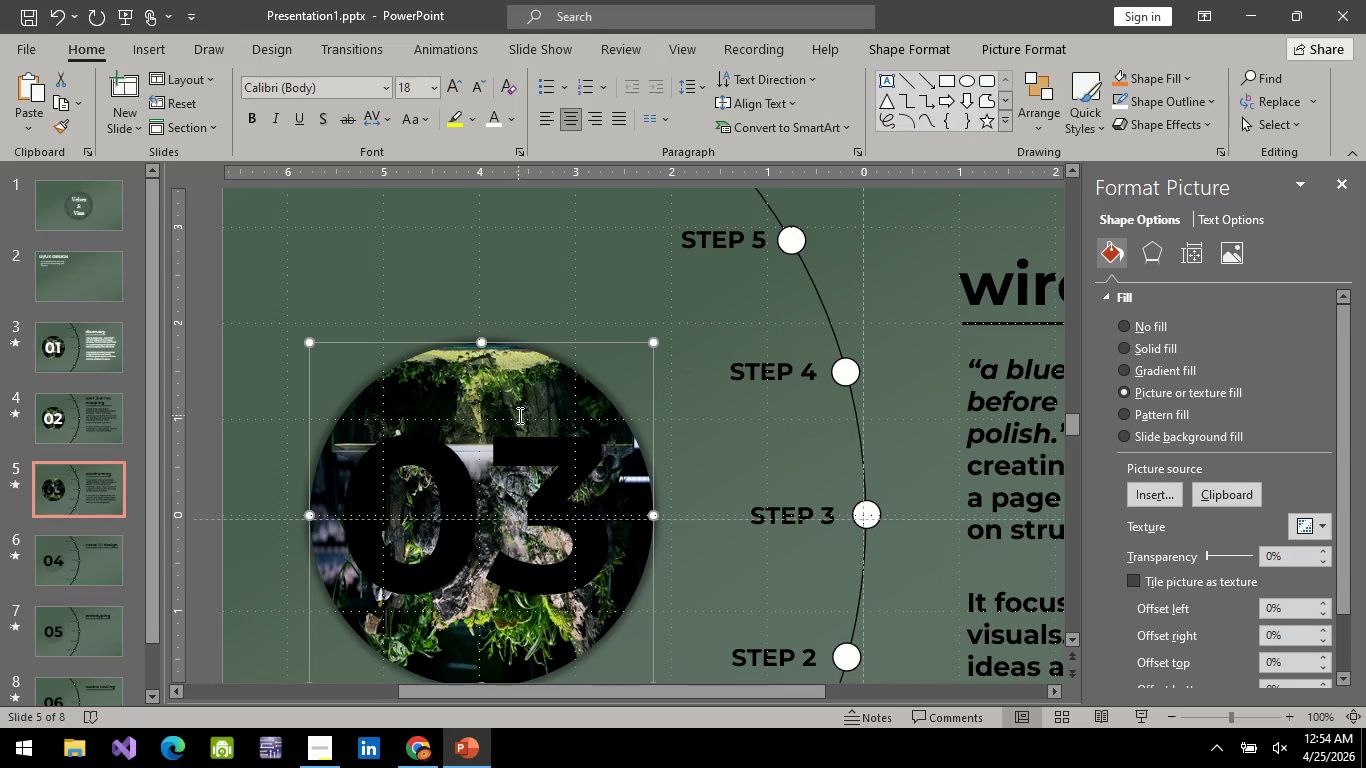 
left_click([1189, 265])
 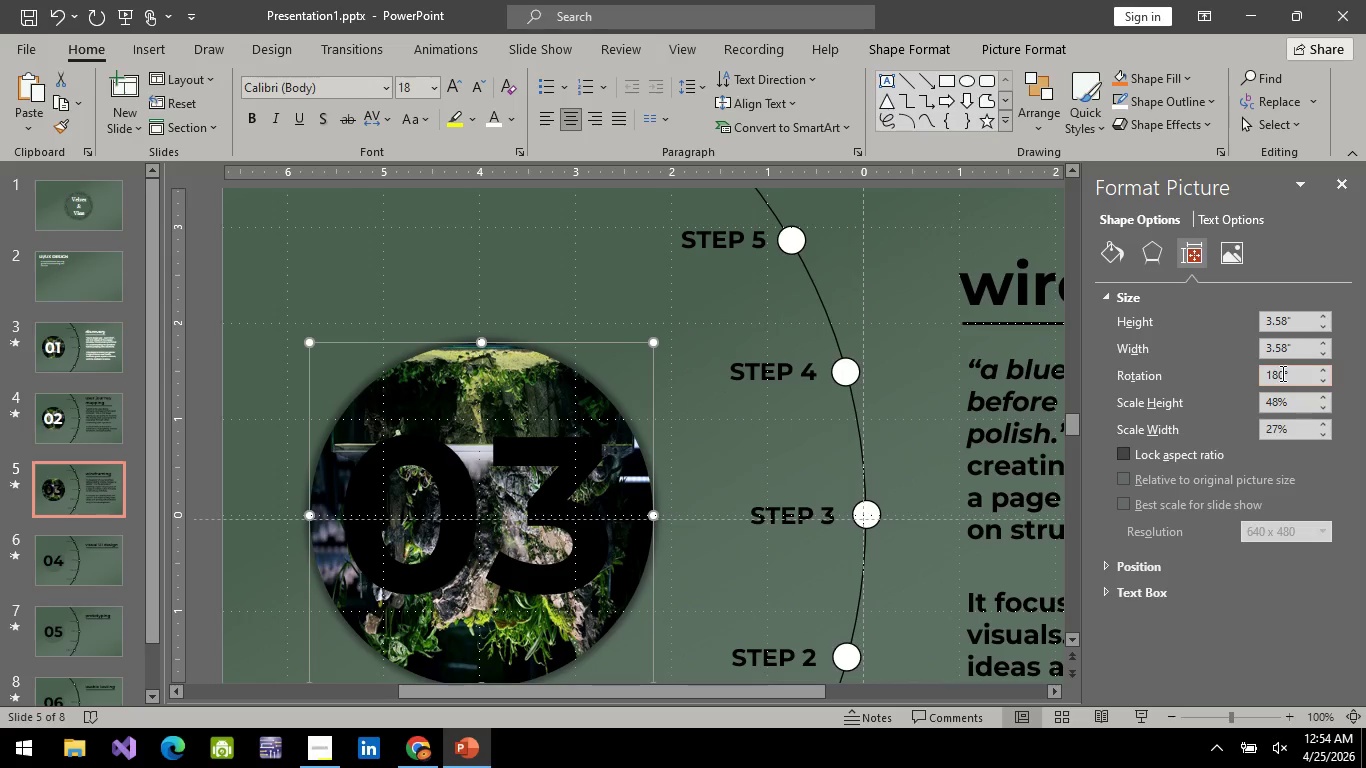 
left_click([1283, 375])
 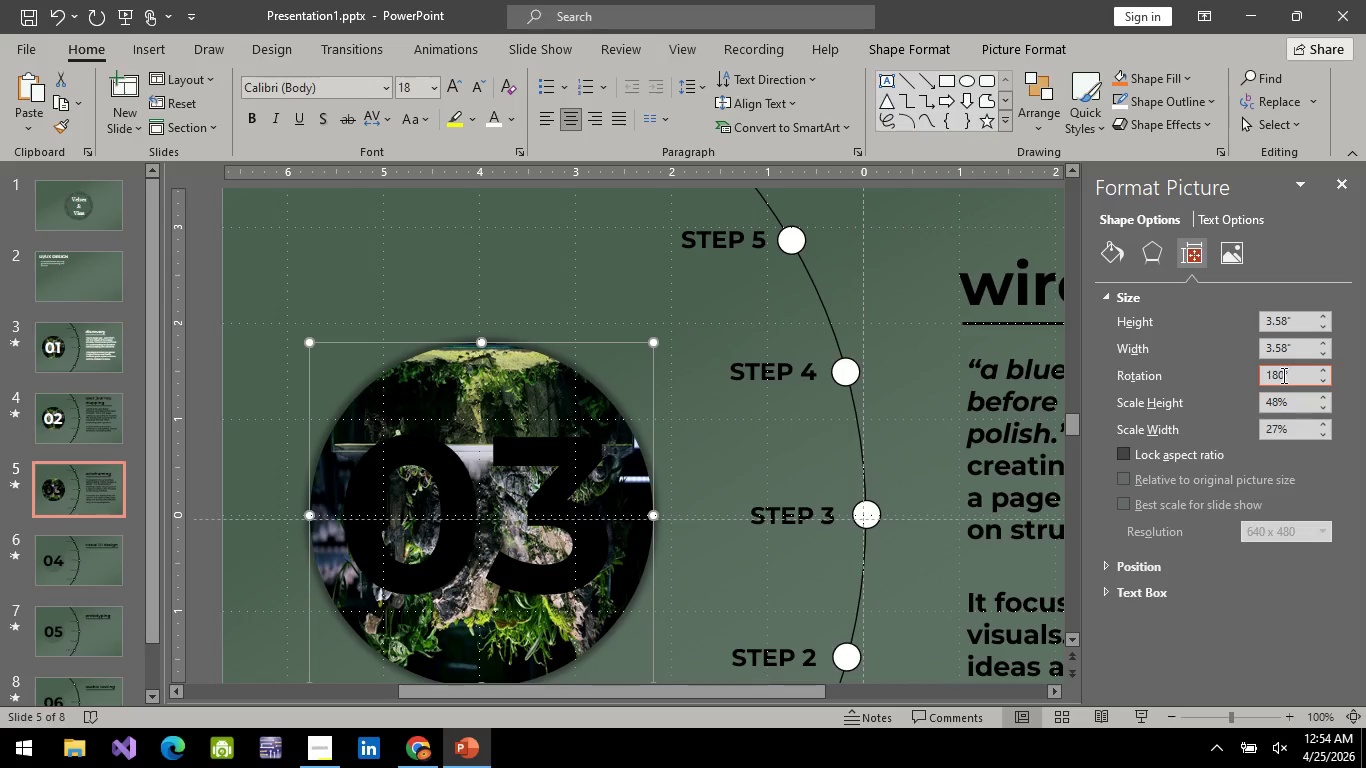 
hold_key(key=Backspace, duration=0.53)
 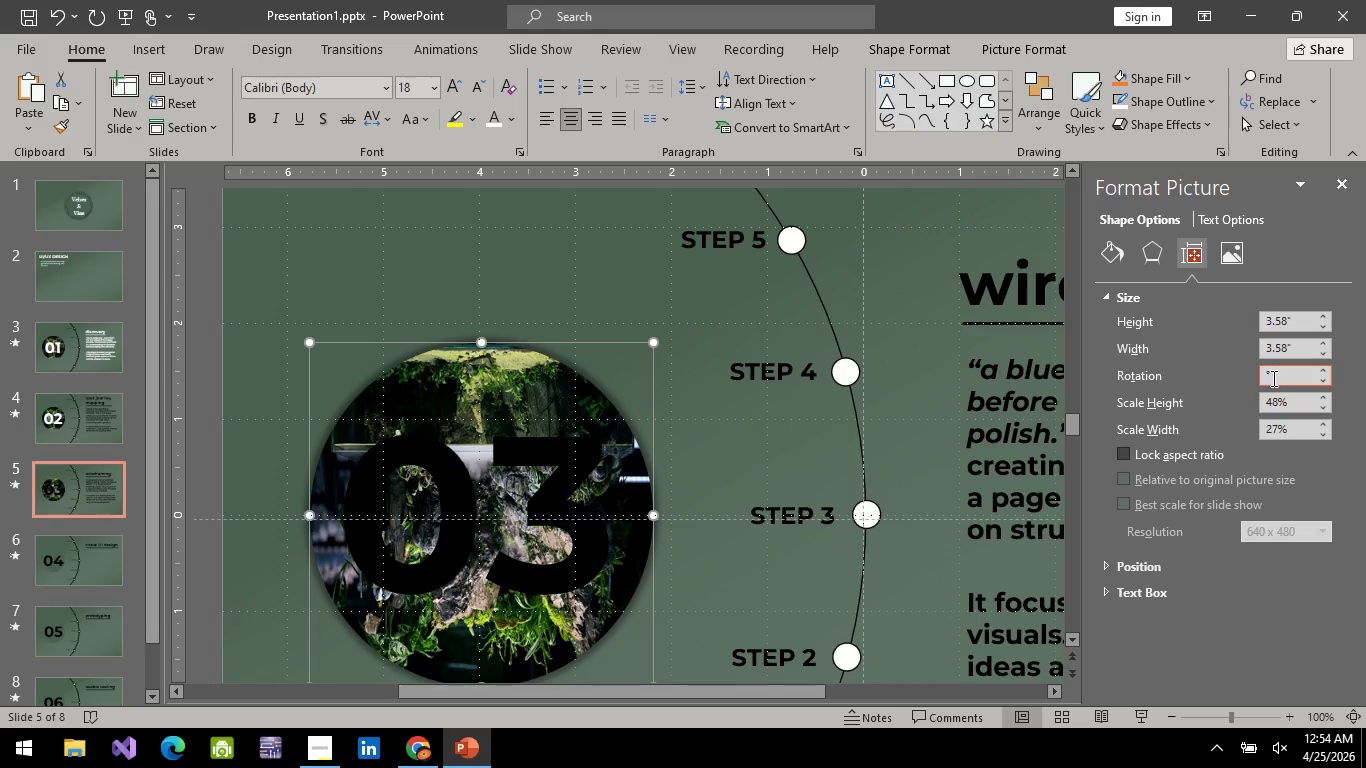 
key(0)
 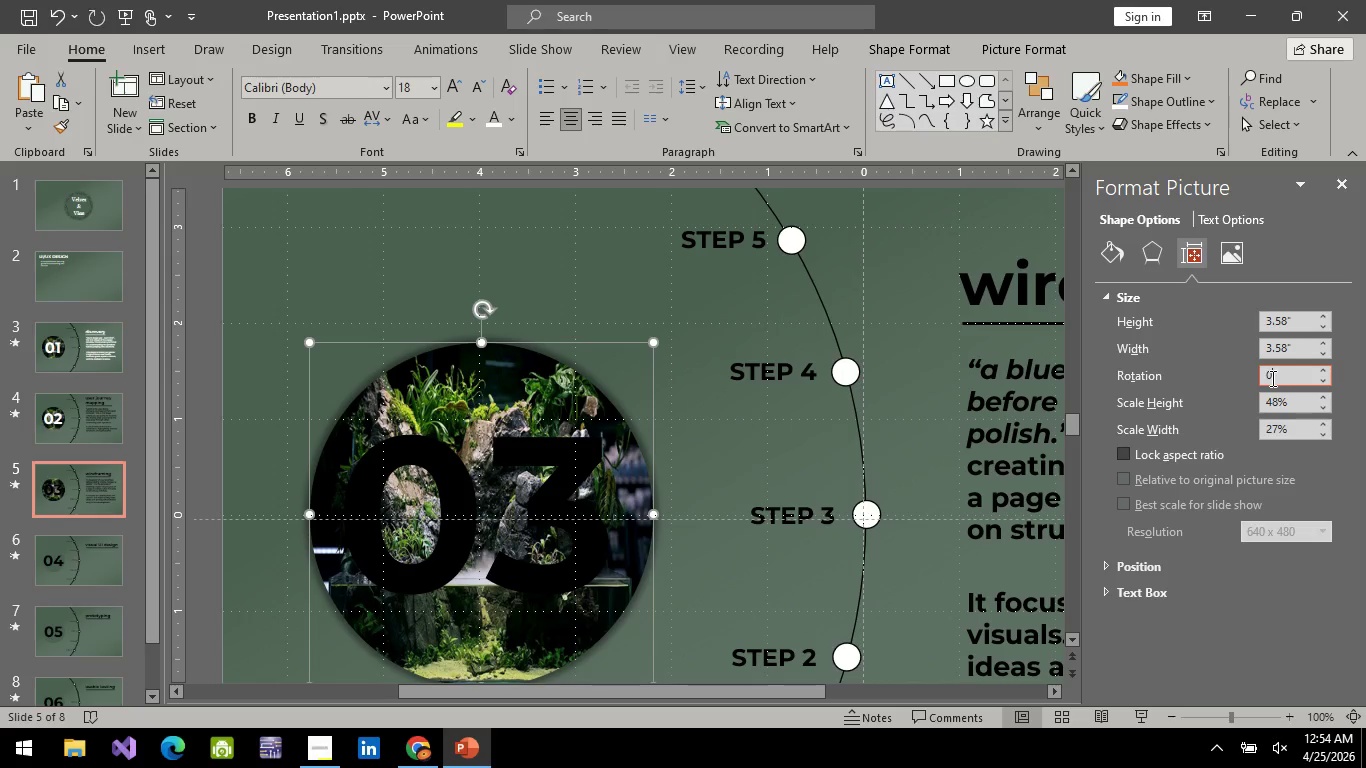 
key(Enter)
 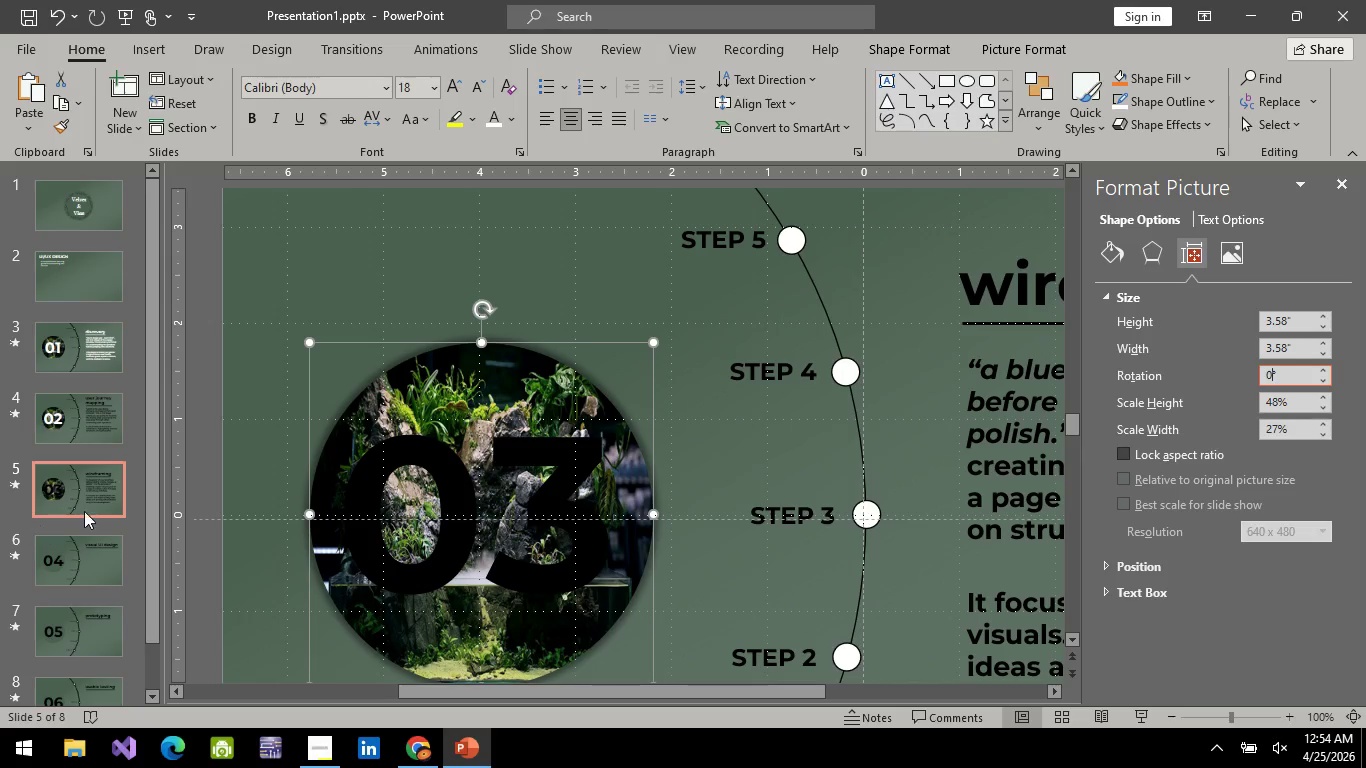 
left_click([536, 479])
 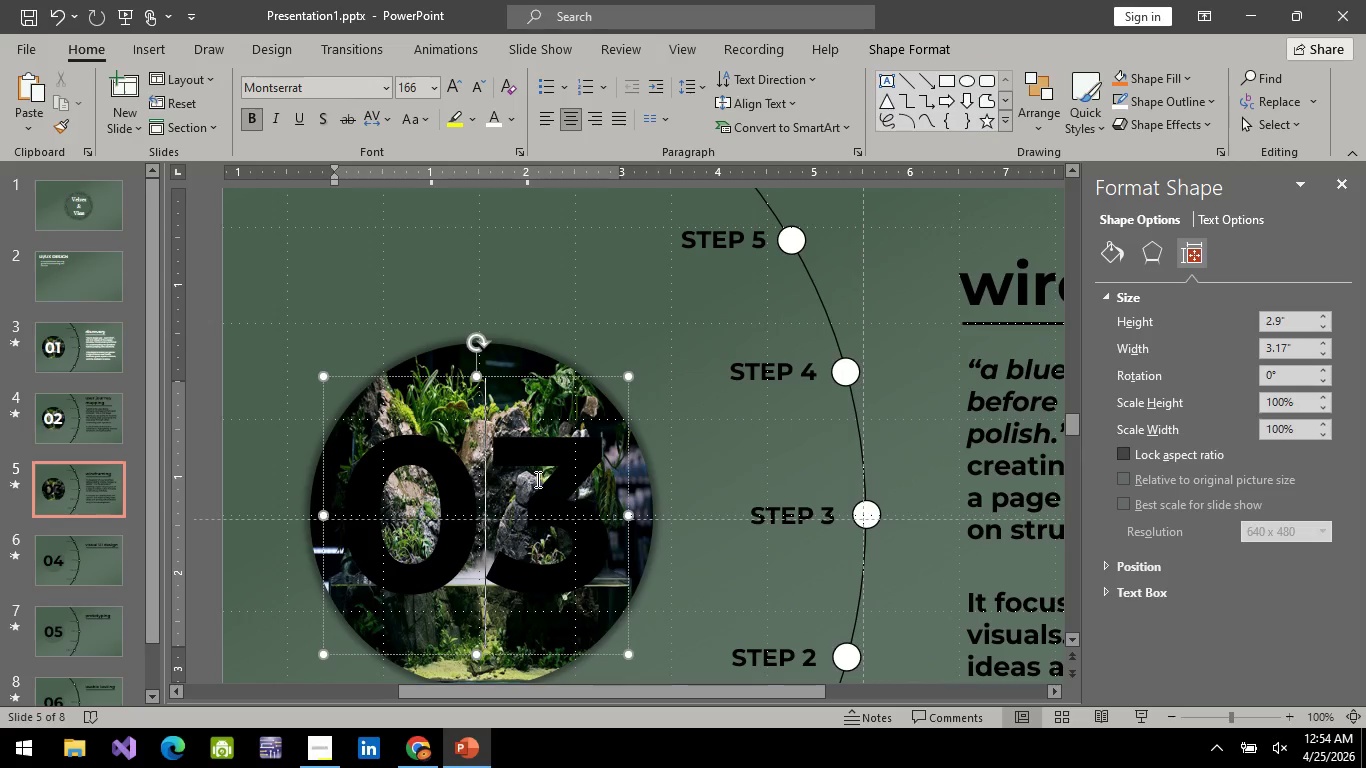 
key(Control+A)
 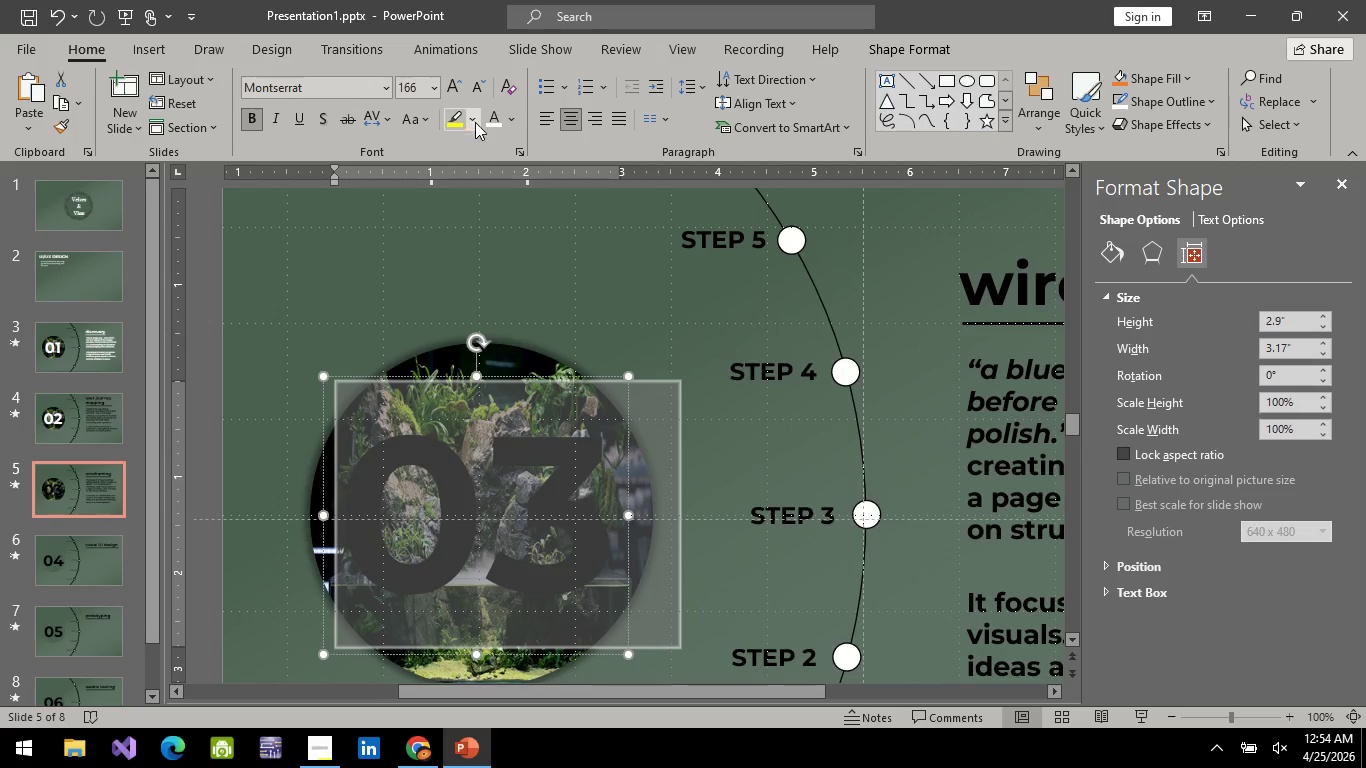 
left_click([497, 116])
 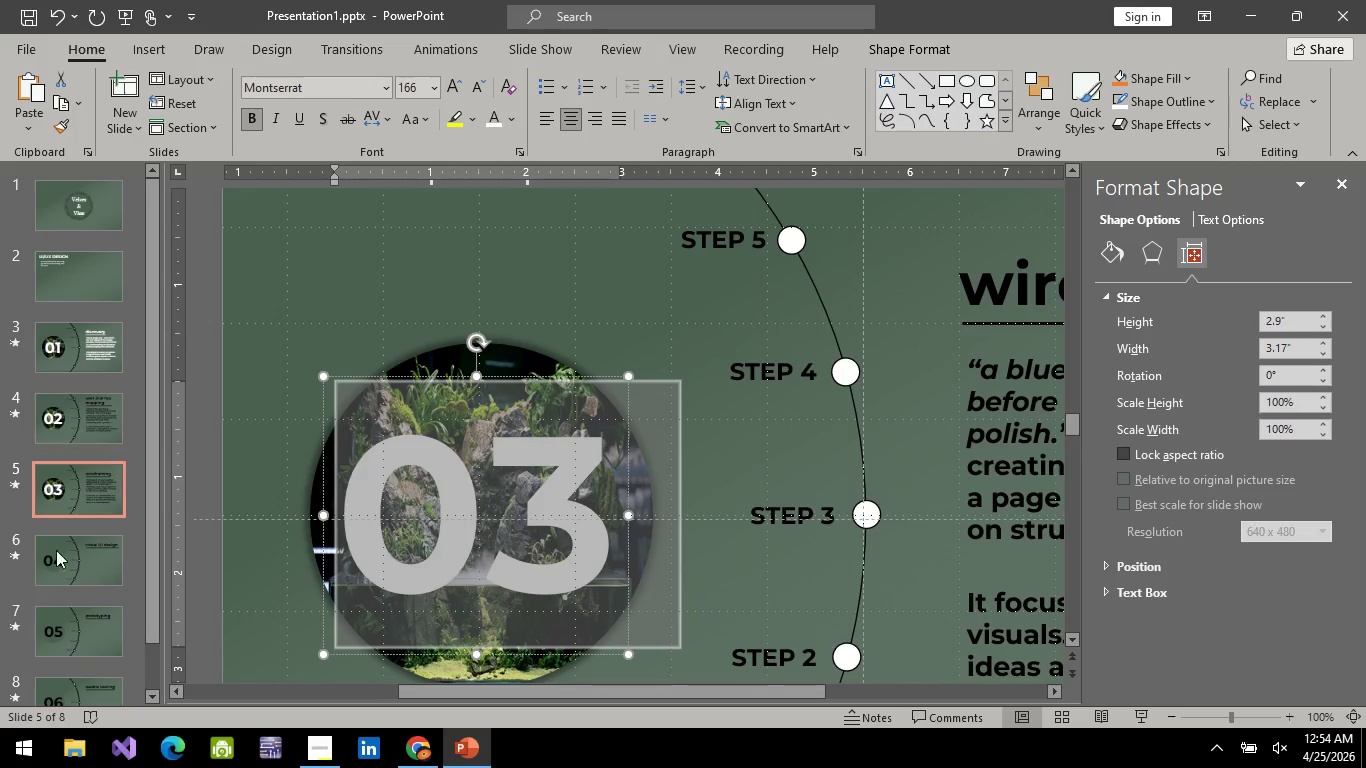 
left_click([27, 586])
 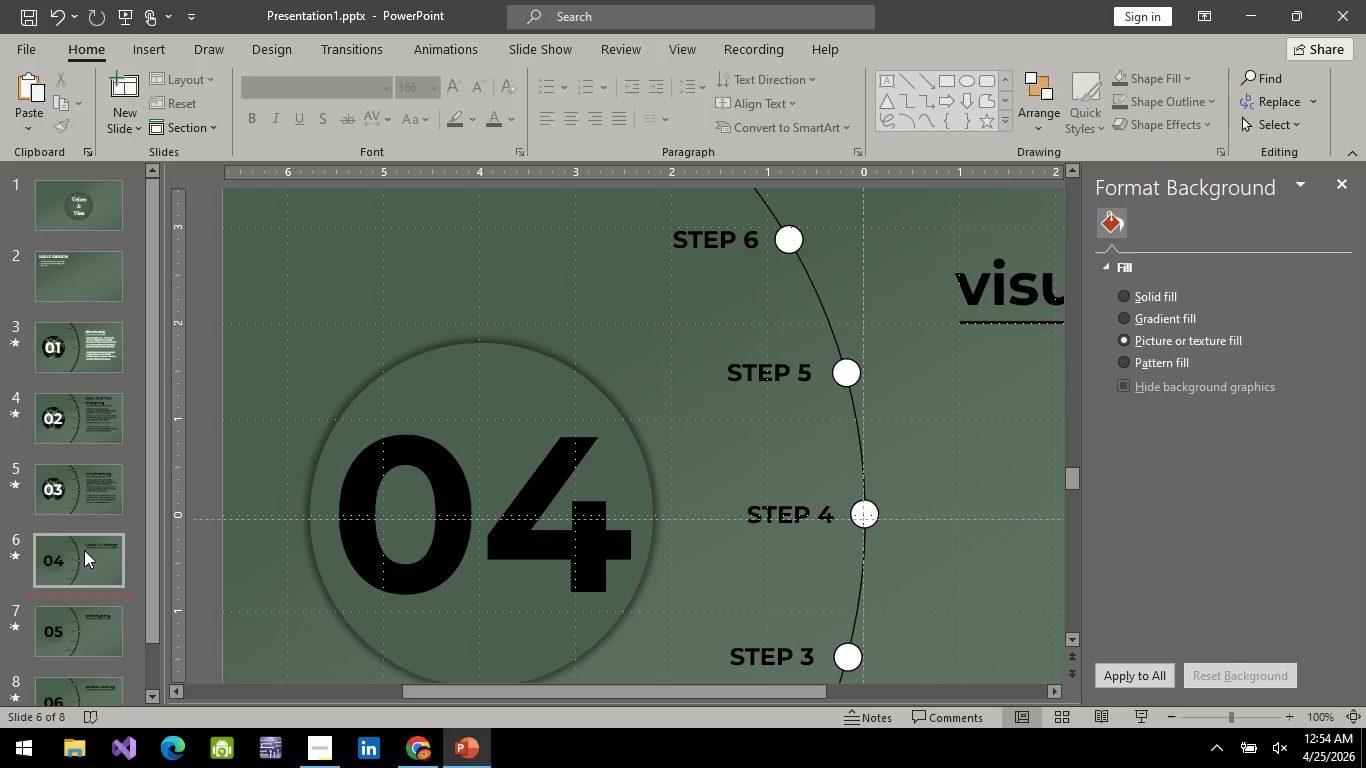 
left_click([85, 549])
 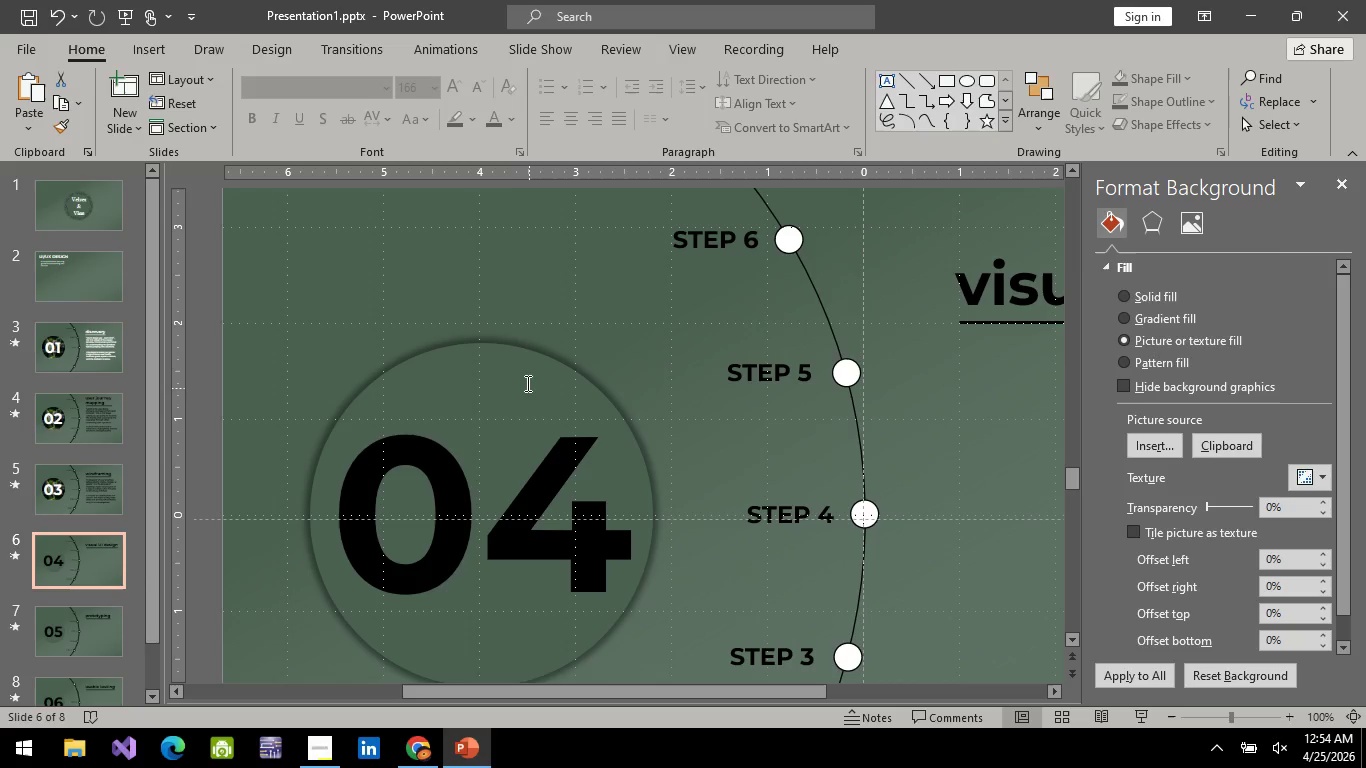 
left_click([525, 380])
 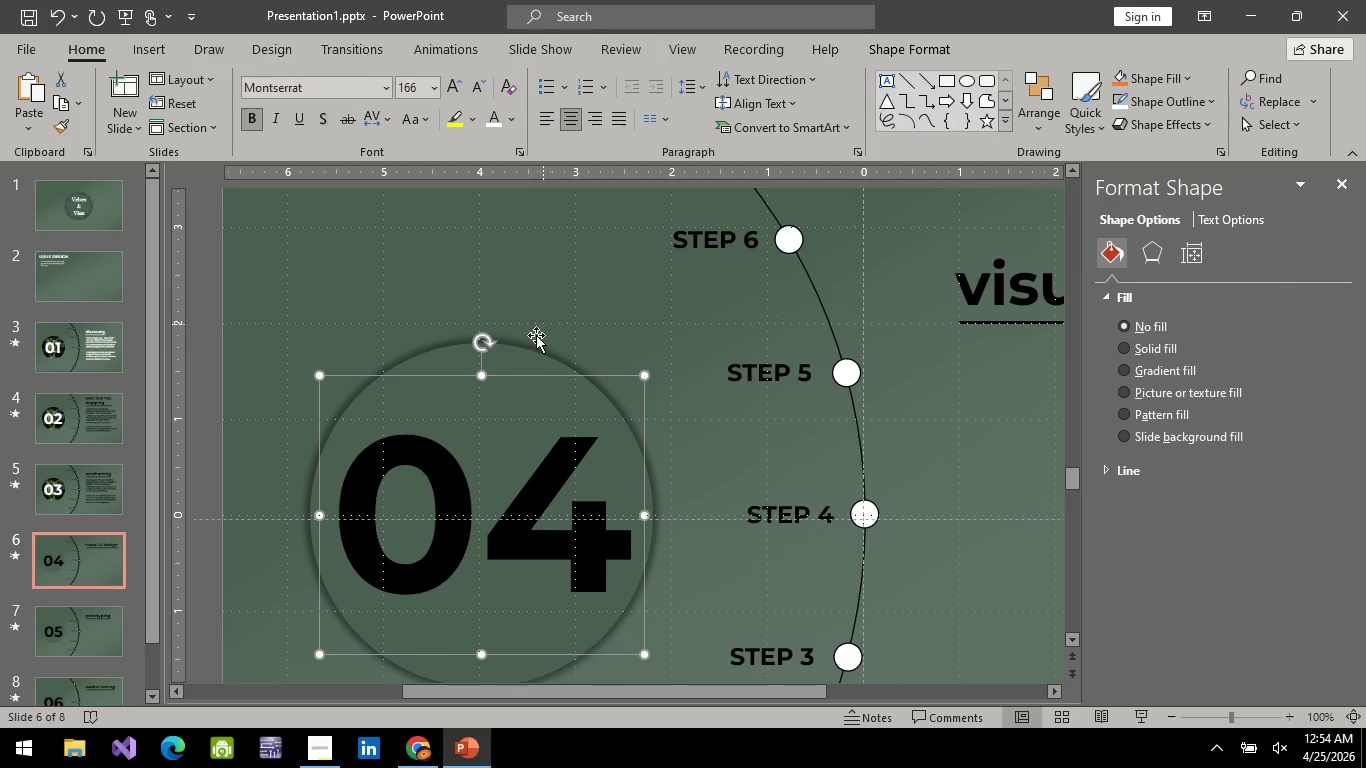 
left_click([528, 350])
 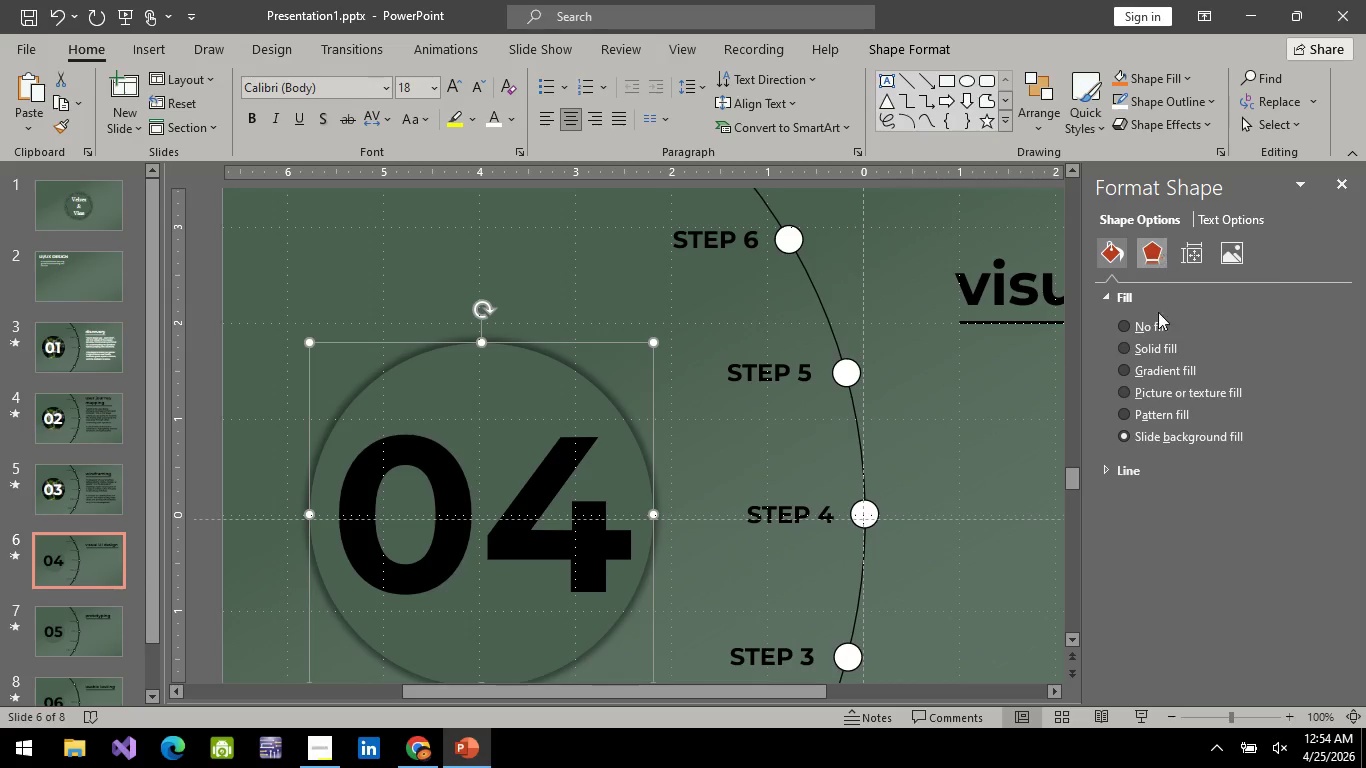 
left_click([1154, 396])
 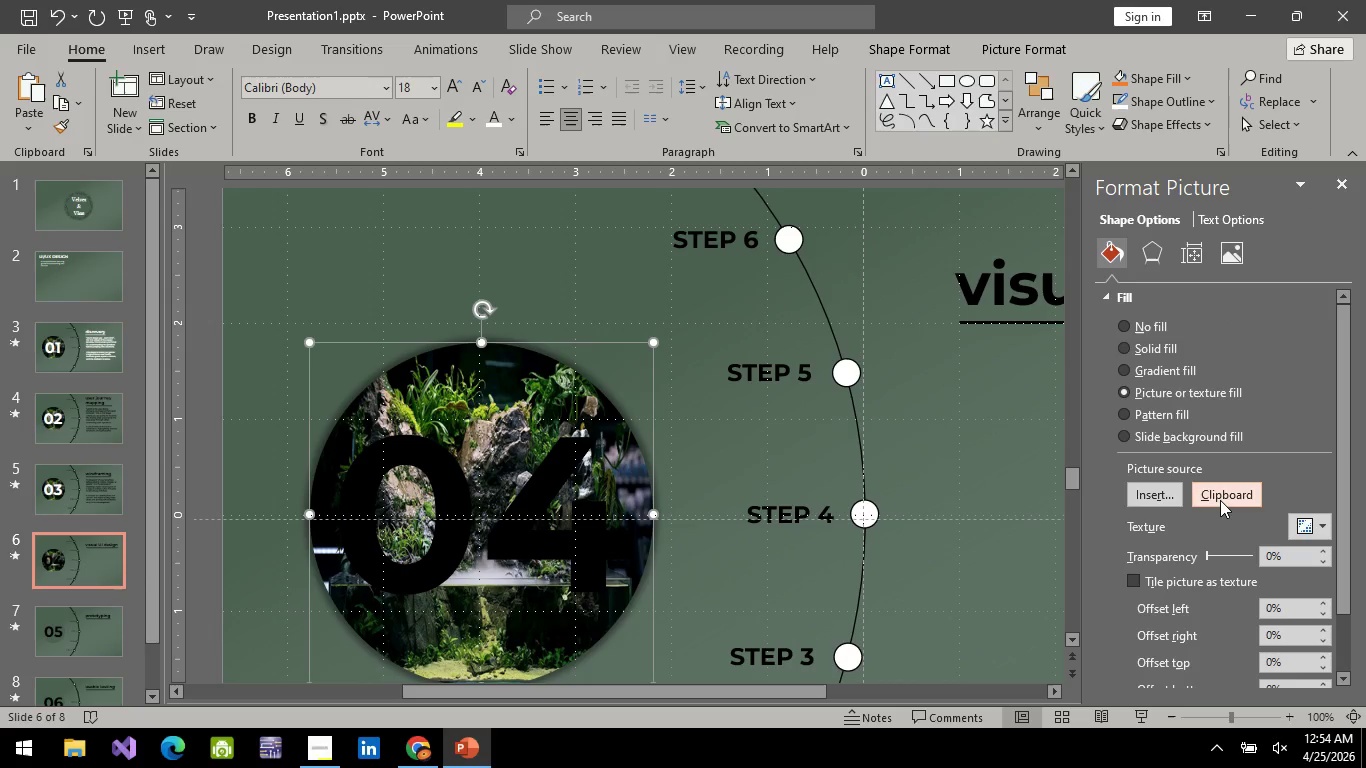 
left_click([1220, 500])
 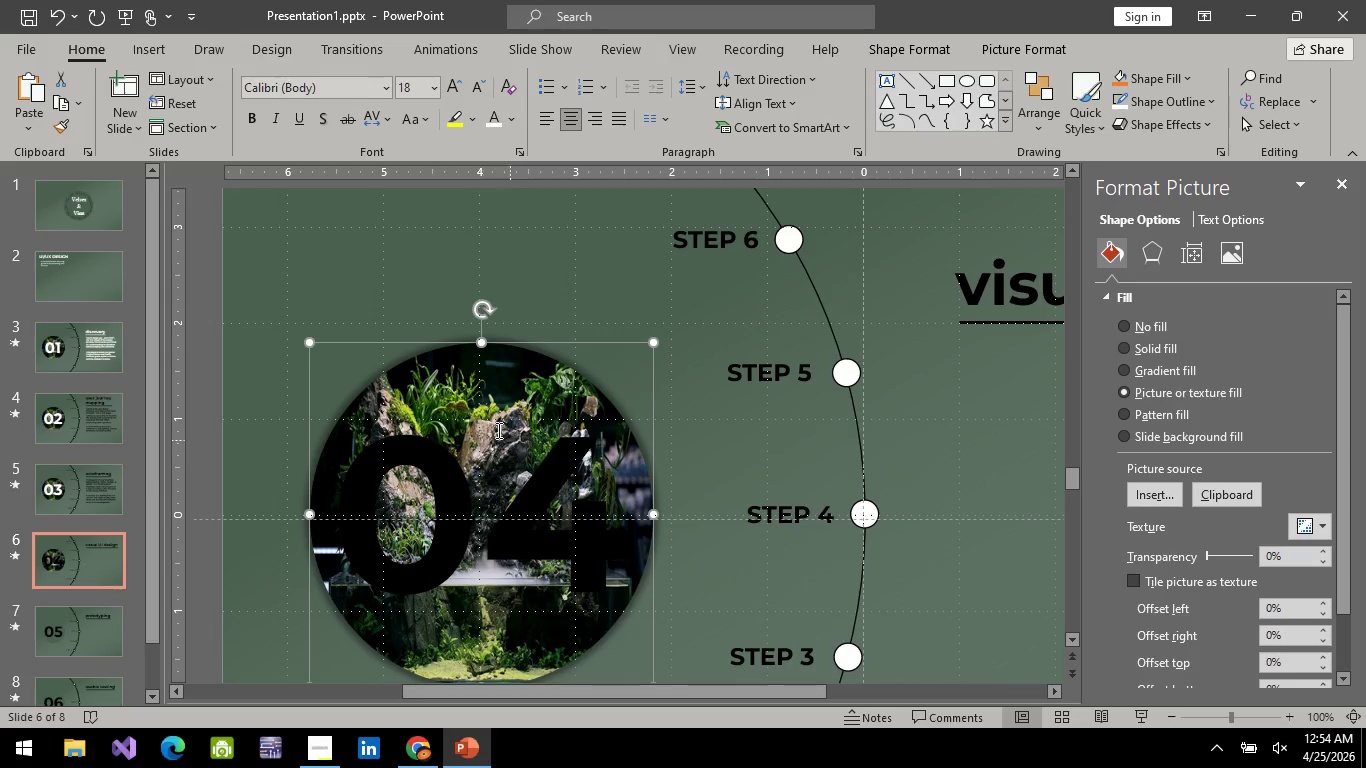 
mouse_move([72, 474])
 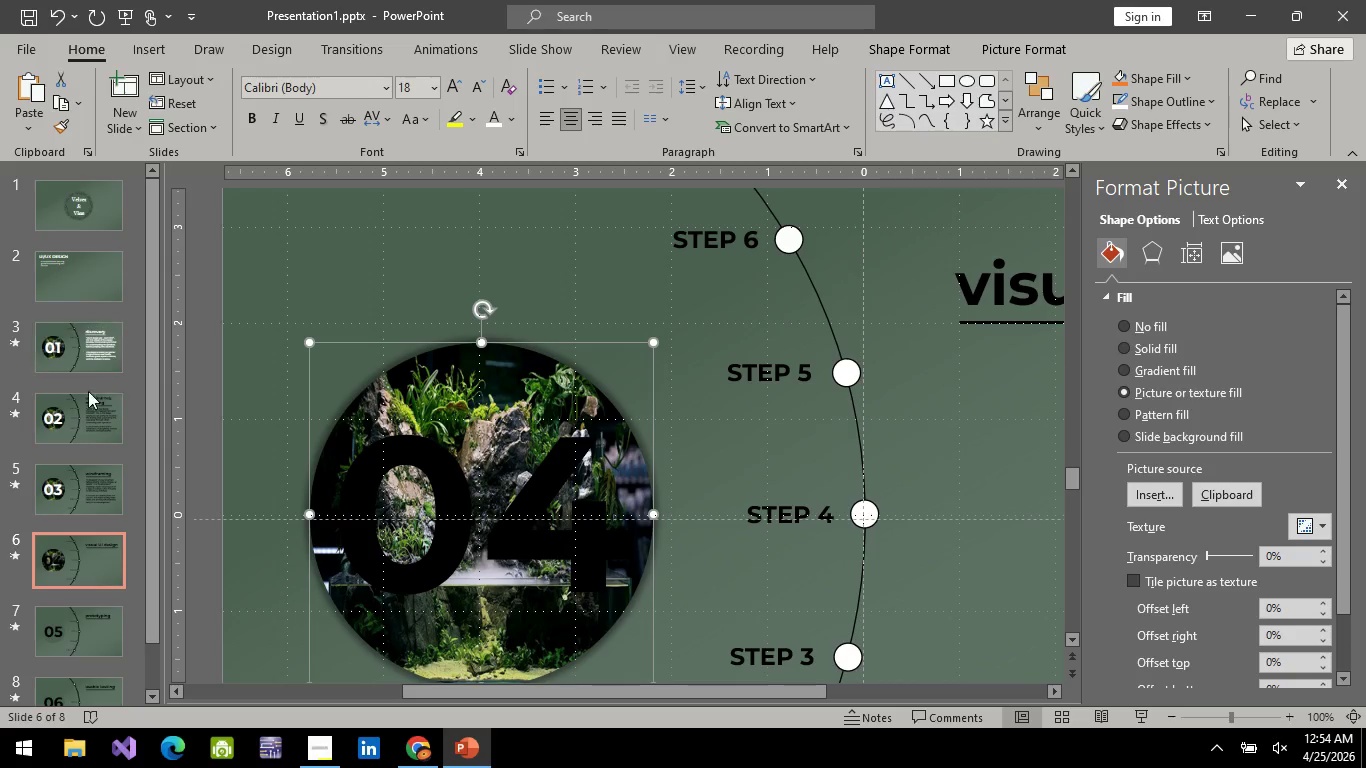 
wait(6.61)
 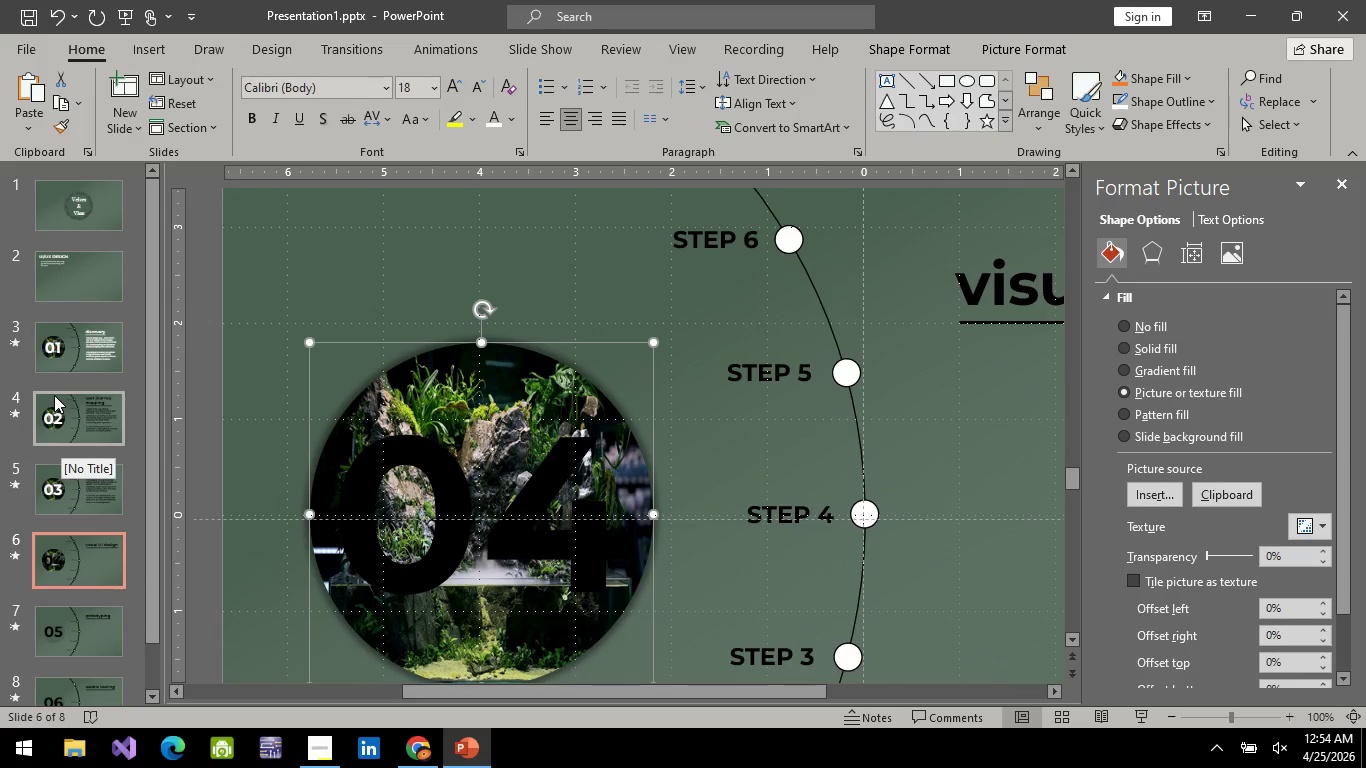 
left_click([564, 487])
 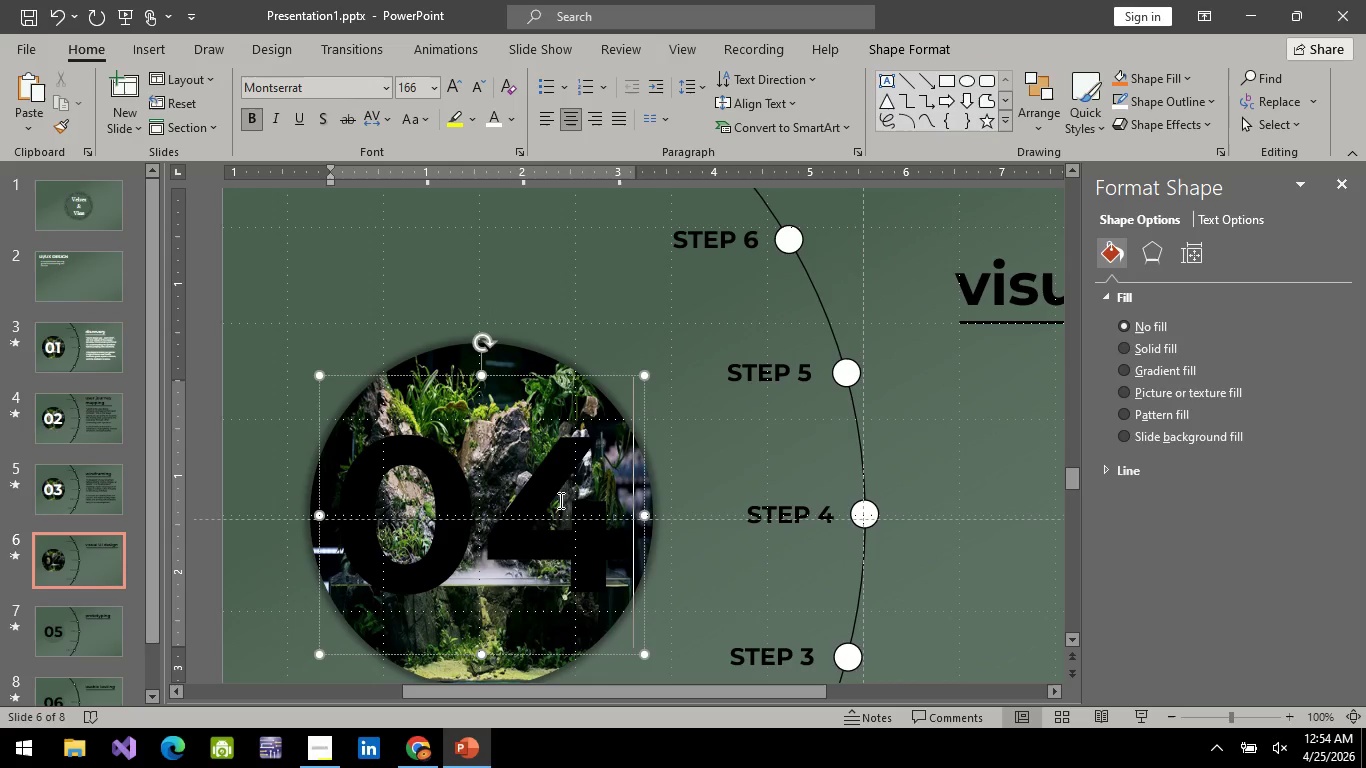 
key(Control+A)
 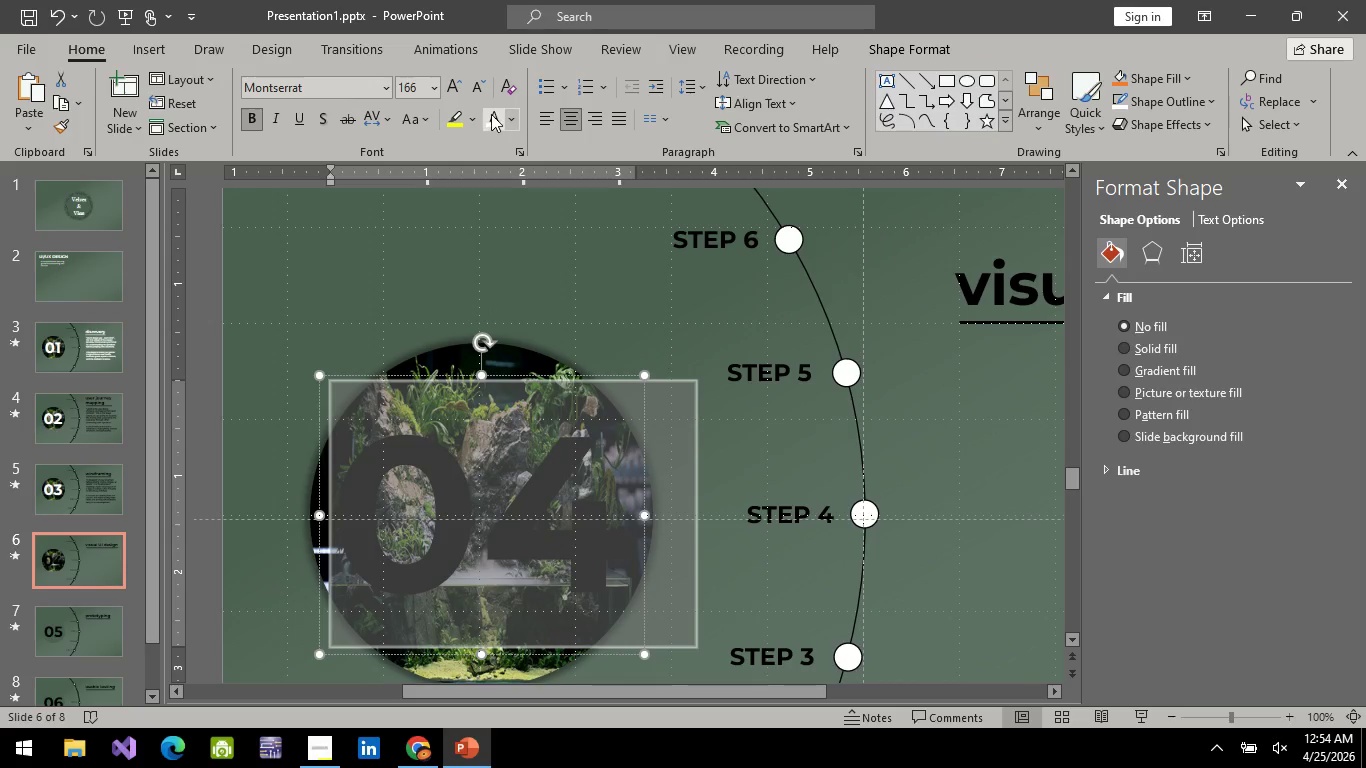 
left_click([491, 114])
 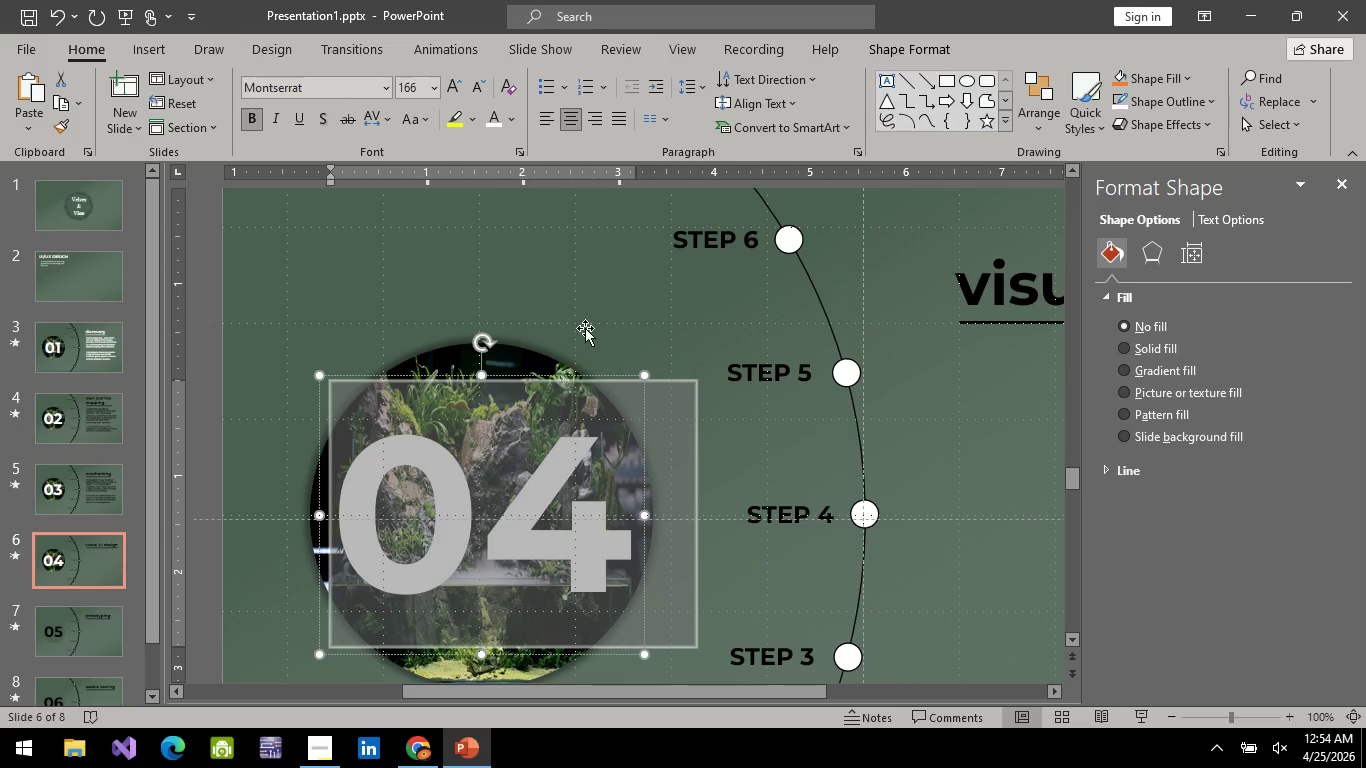 
left_click([585, 311])
 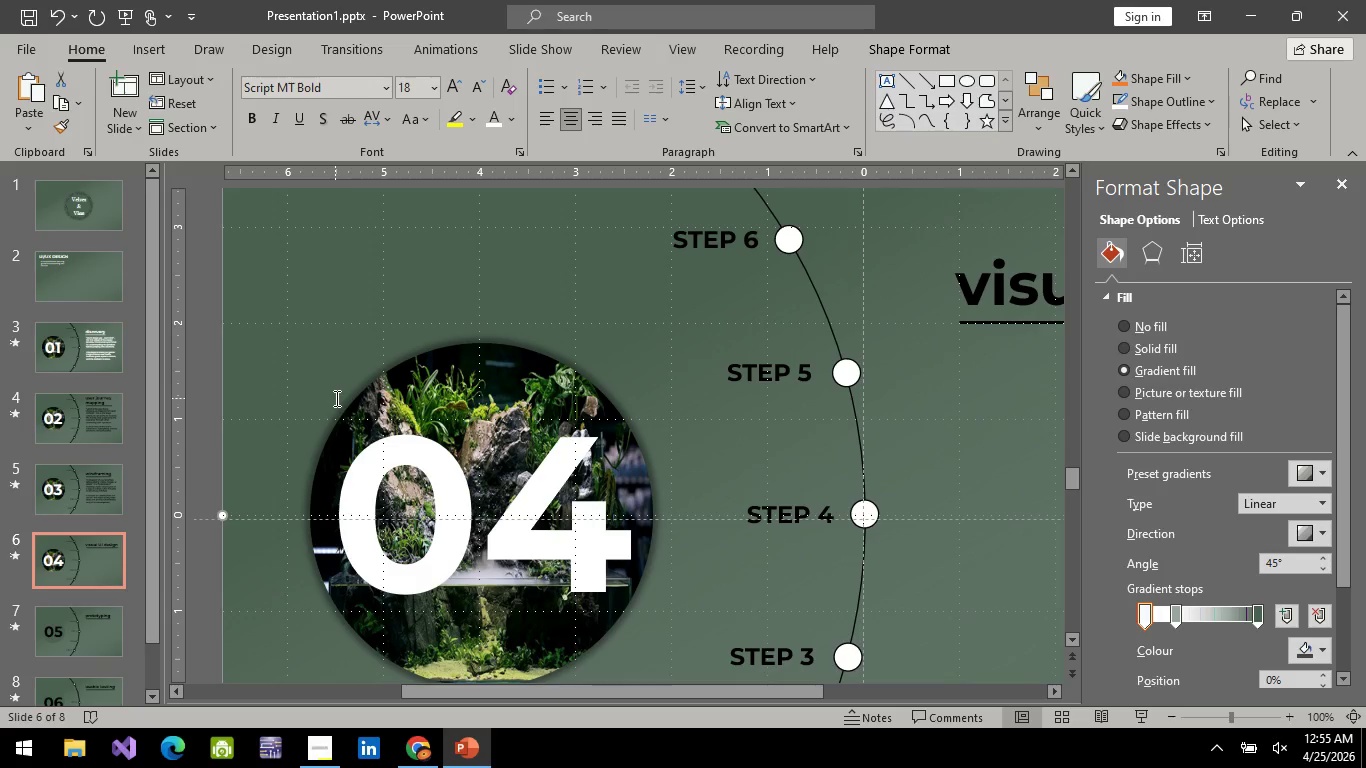 
wait(7.52)
 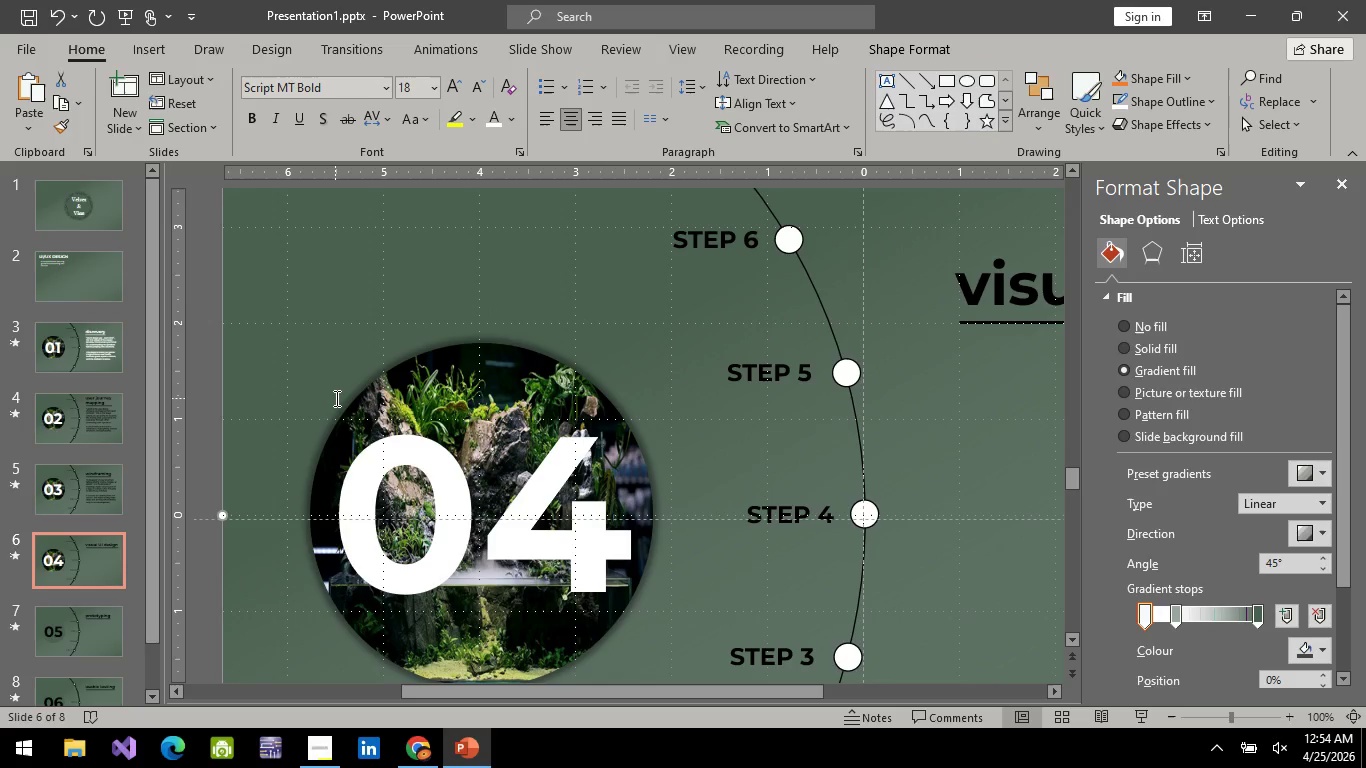 
mouse_move([107, 429])
 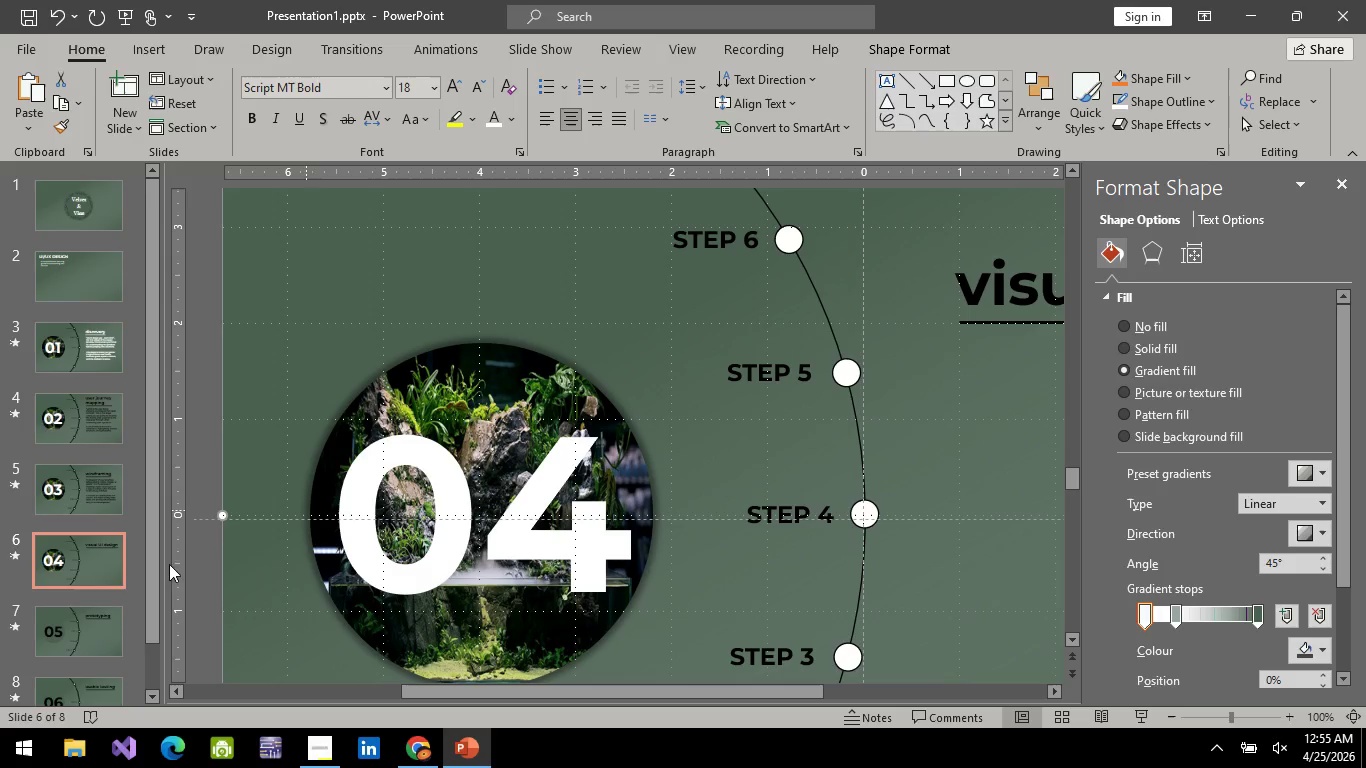 
left_click([85, 628])
 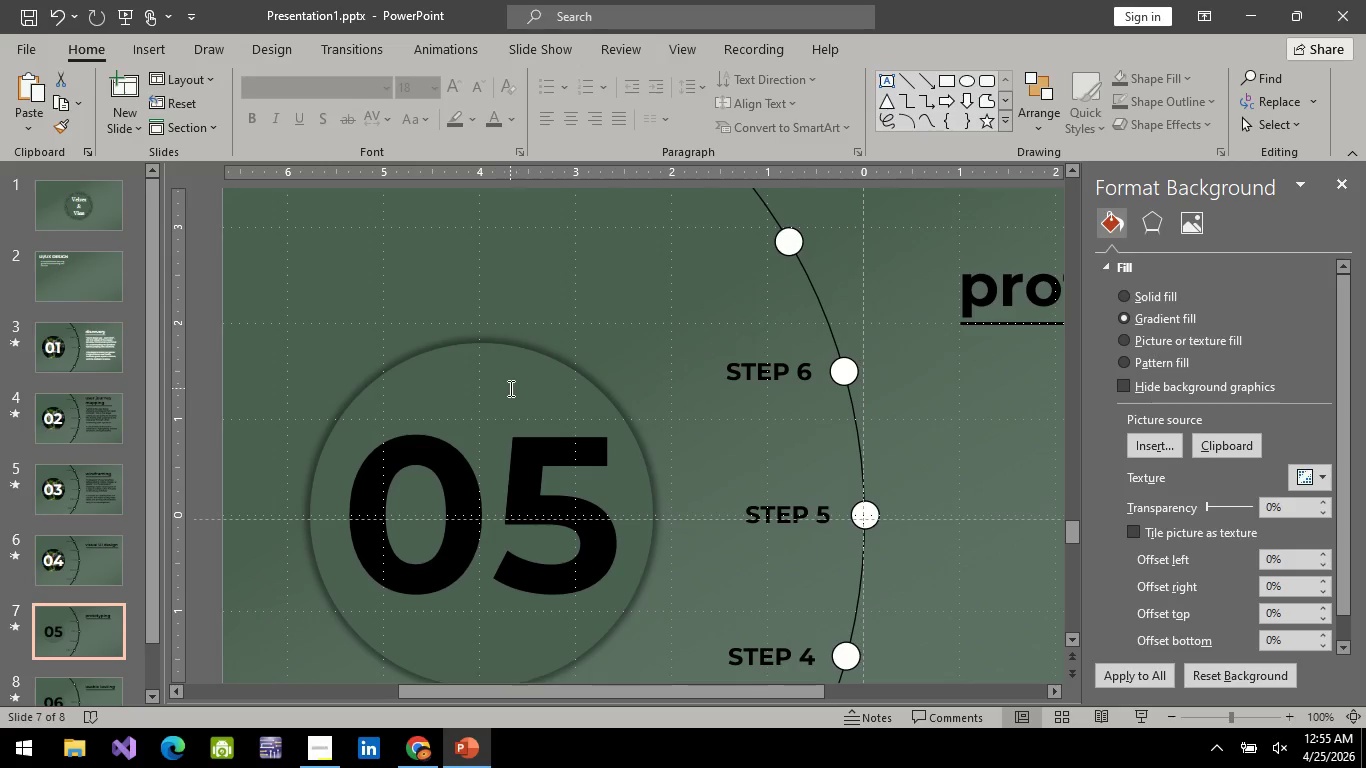 
left_click([509, 388])
 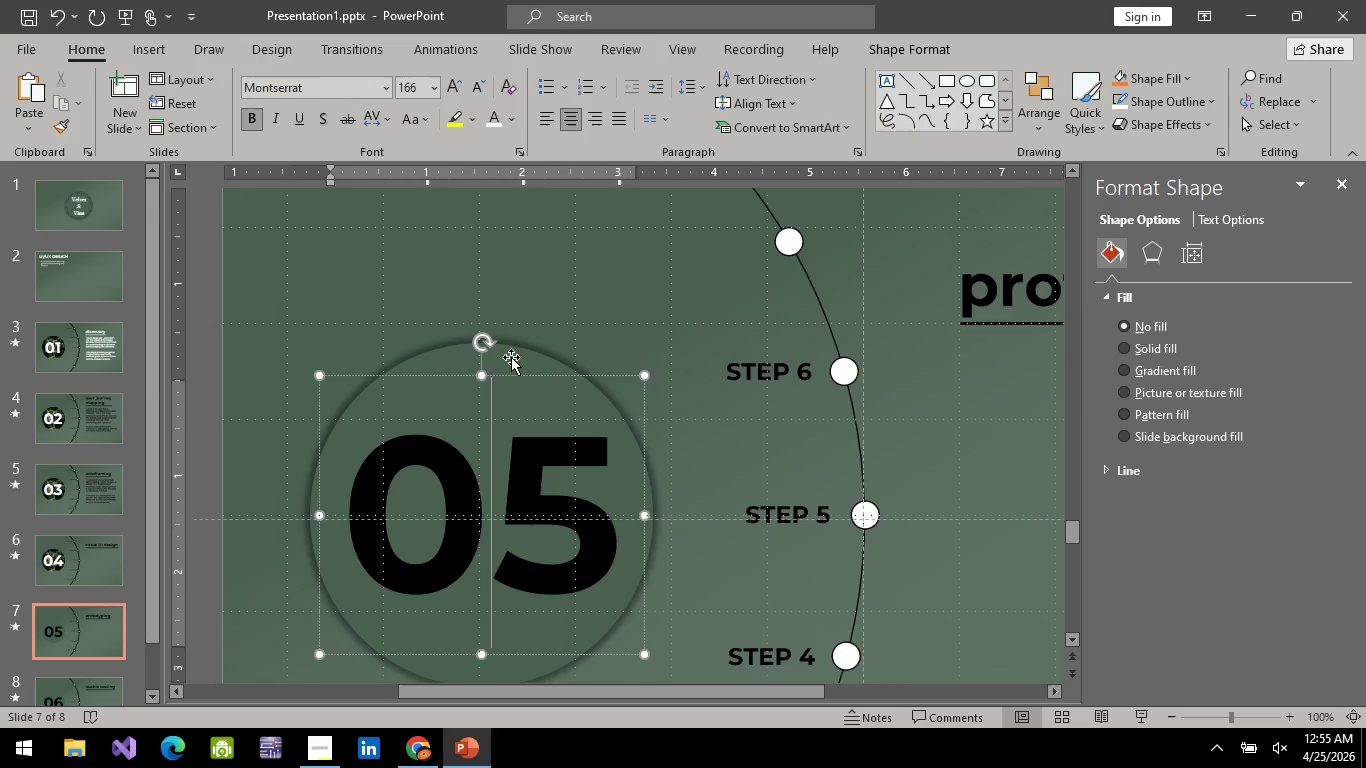 
left_click([511, 357])
 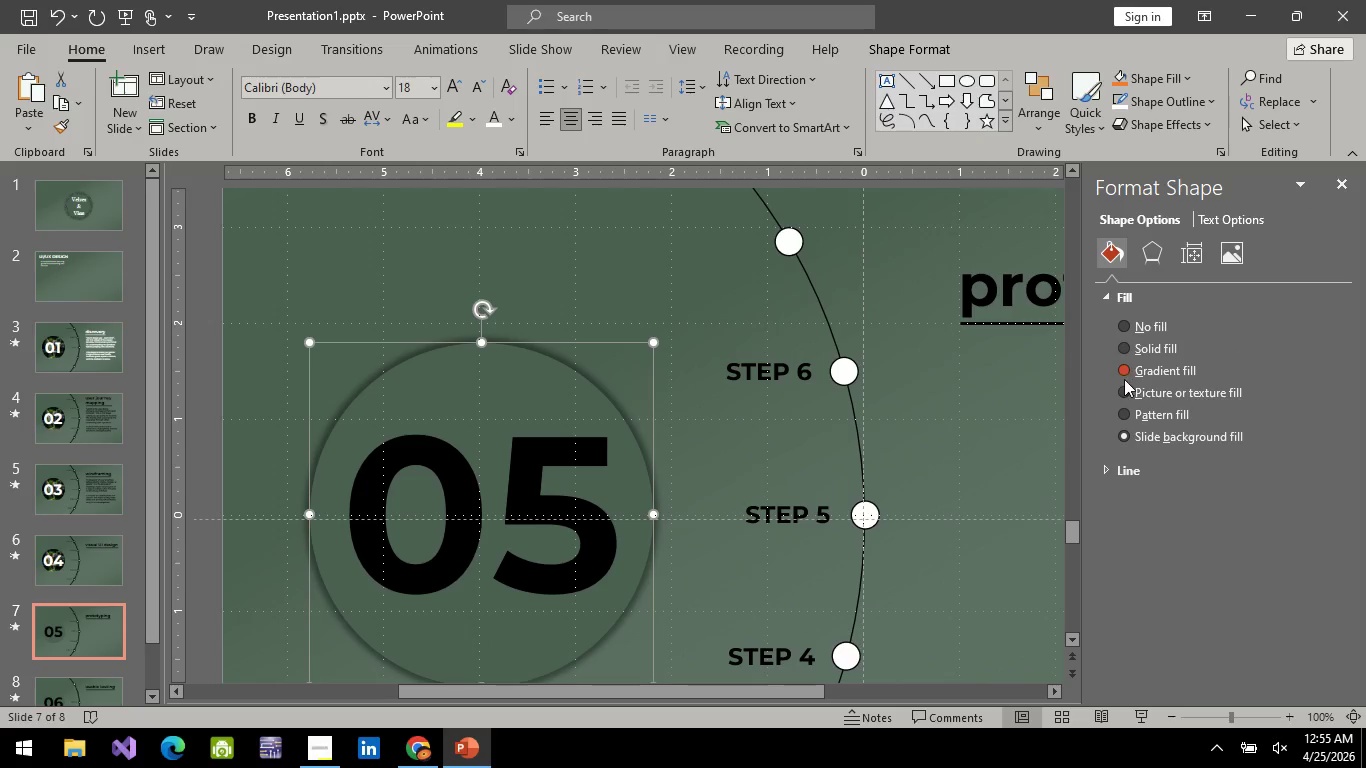 
left_click([1128, 389])
 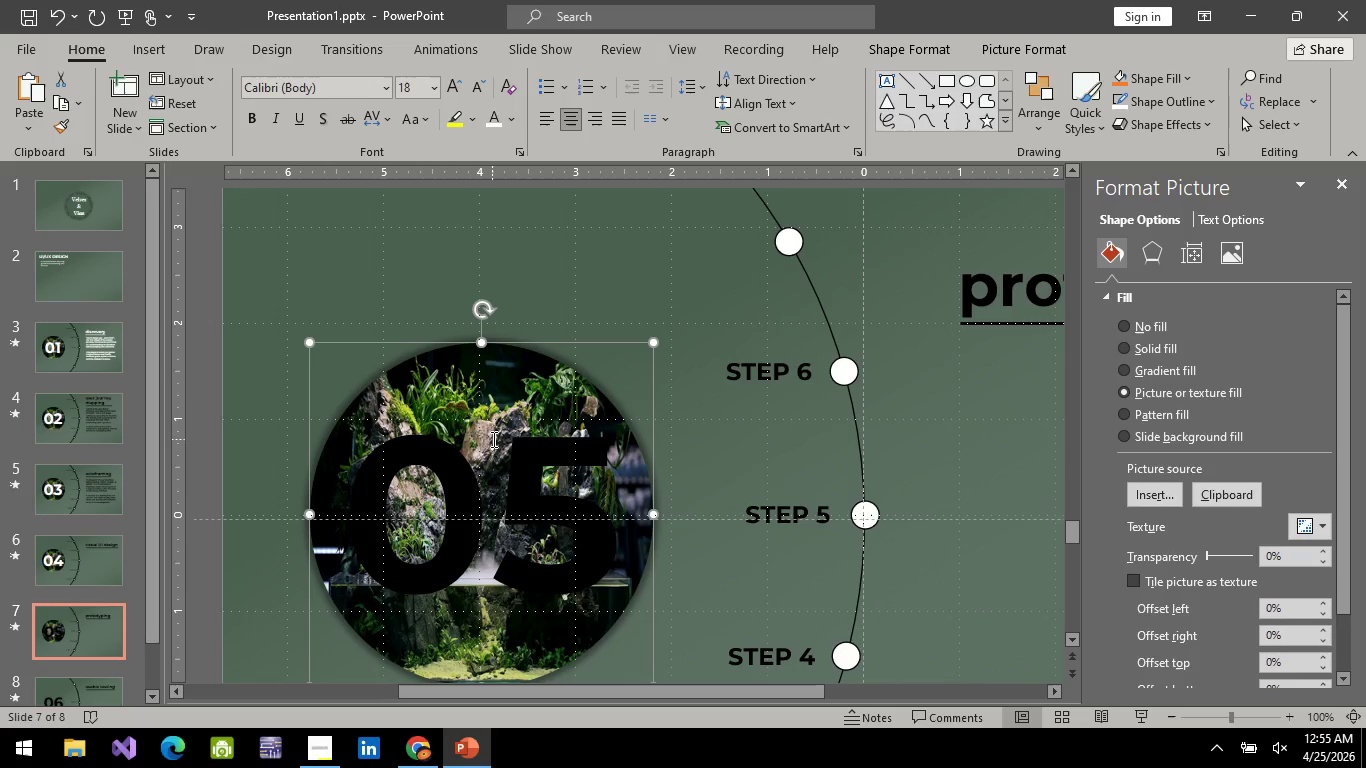 
left_click([522, 447])
 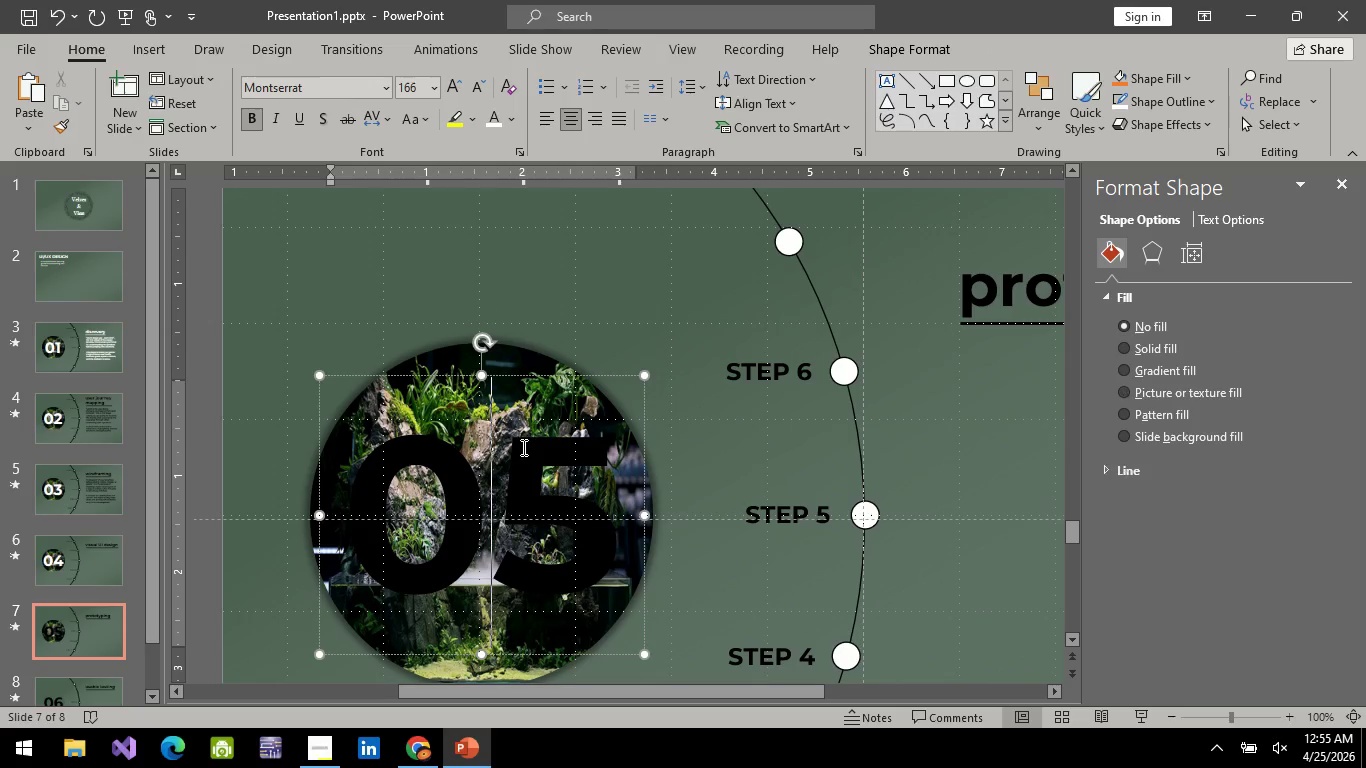 
key(Control+A)
 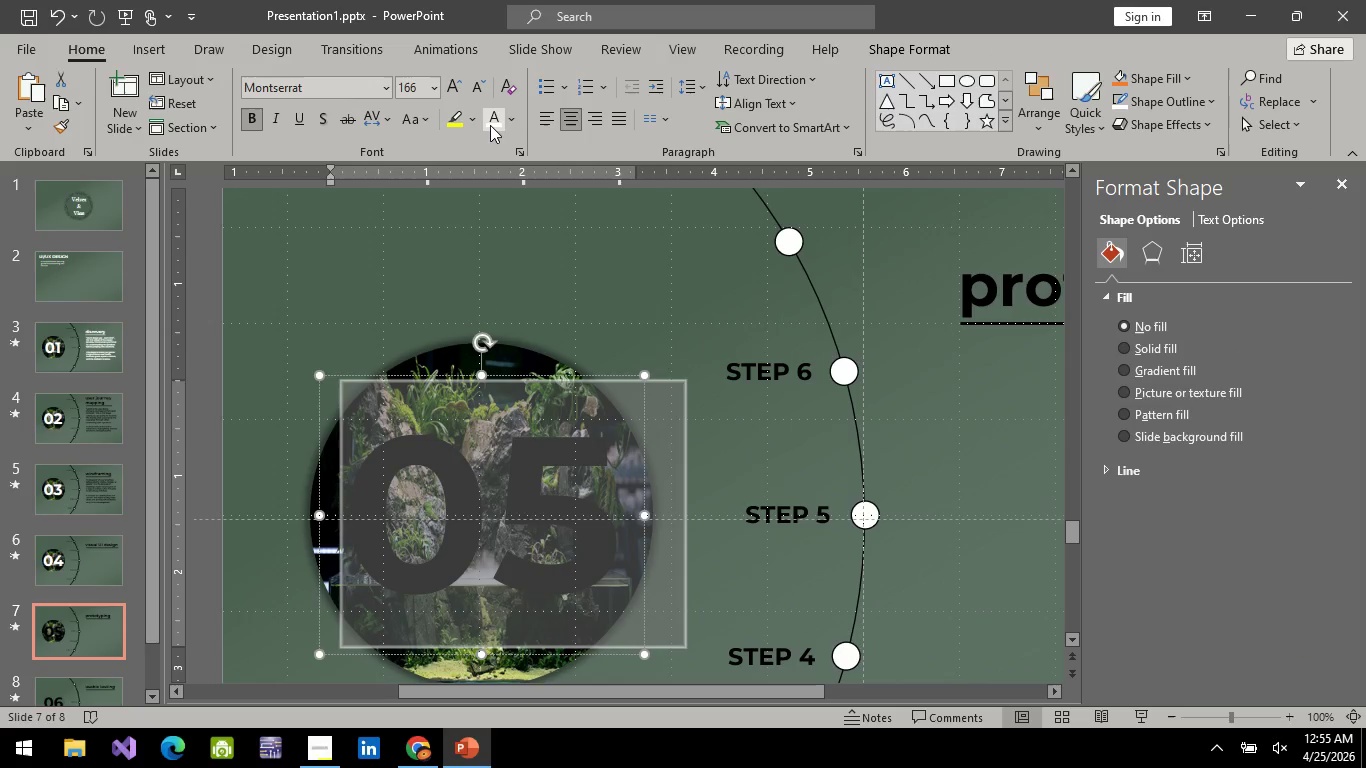 
left_click([490, 125])
 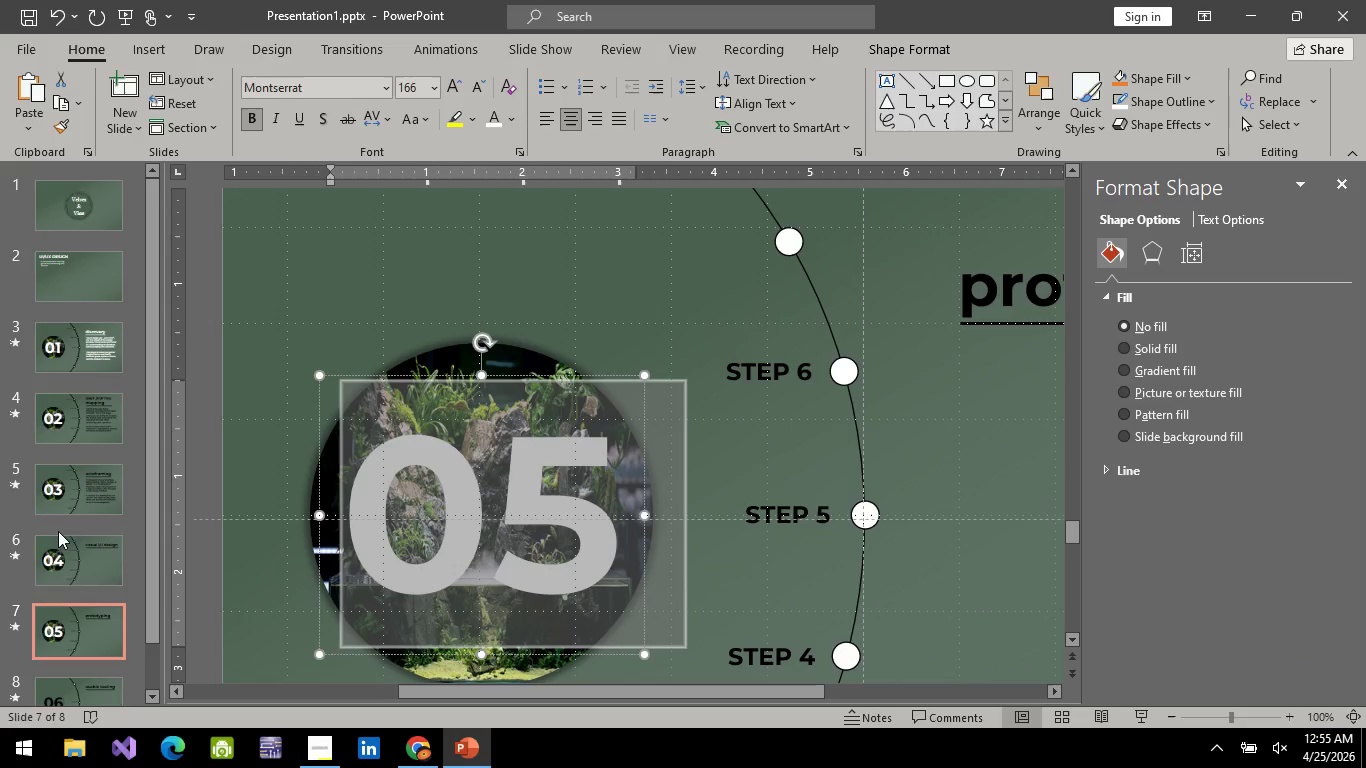 
scroll: coordinate [54, 537], scroll_direction: down, amount: 1.0
 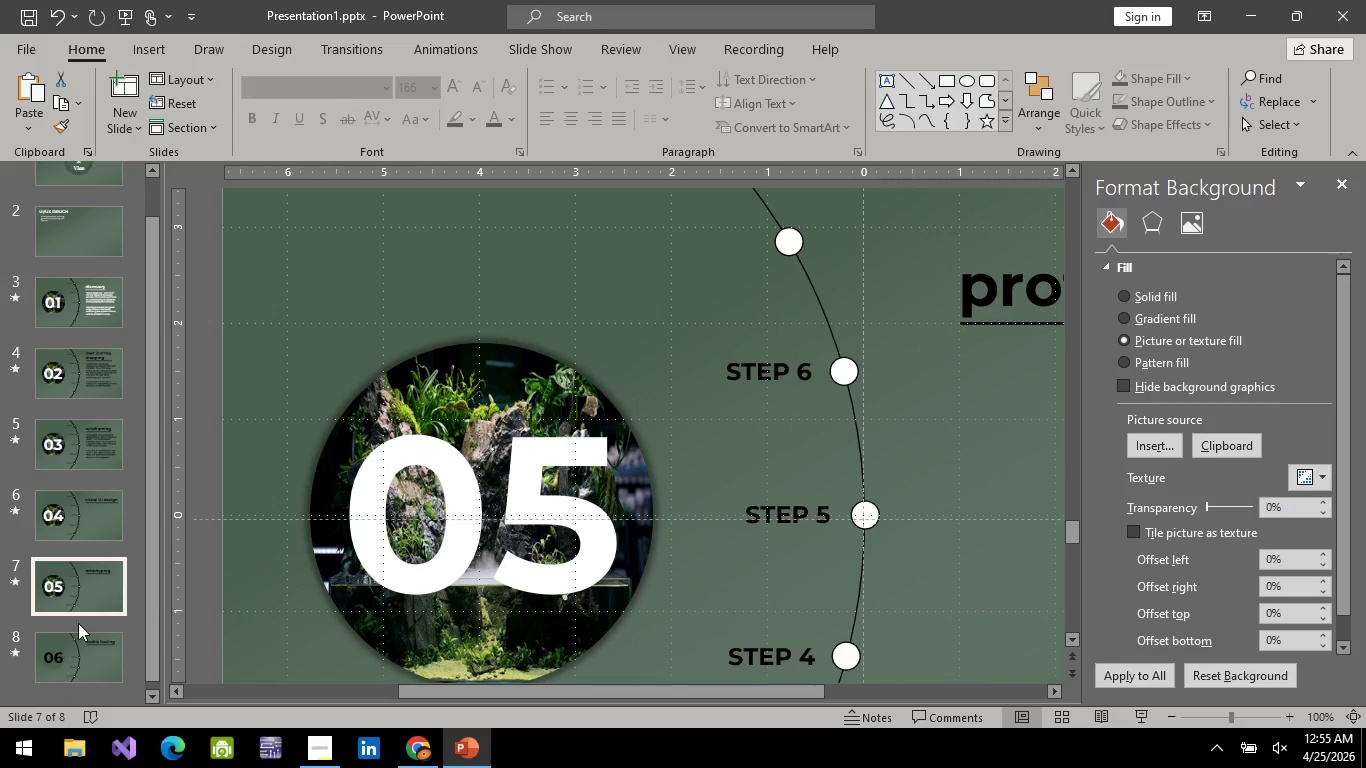 
left_click([72, 637])
 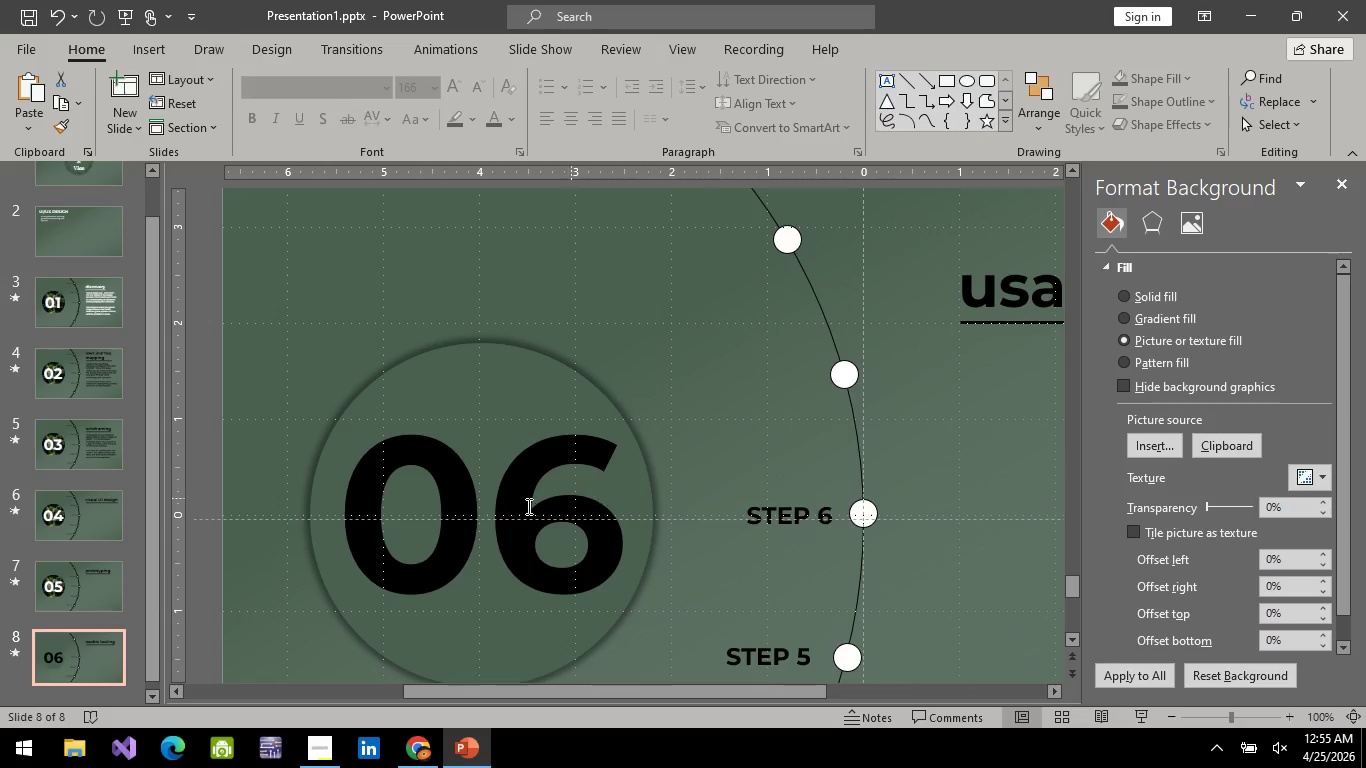 
left_click([513, 509])
 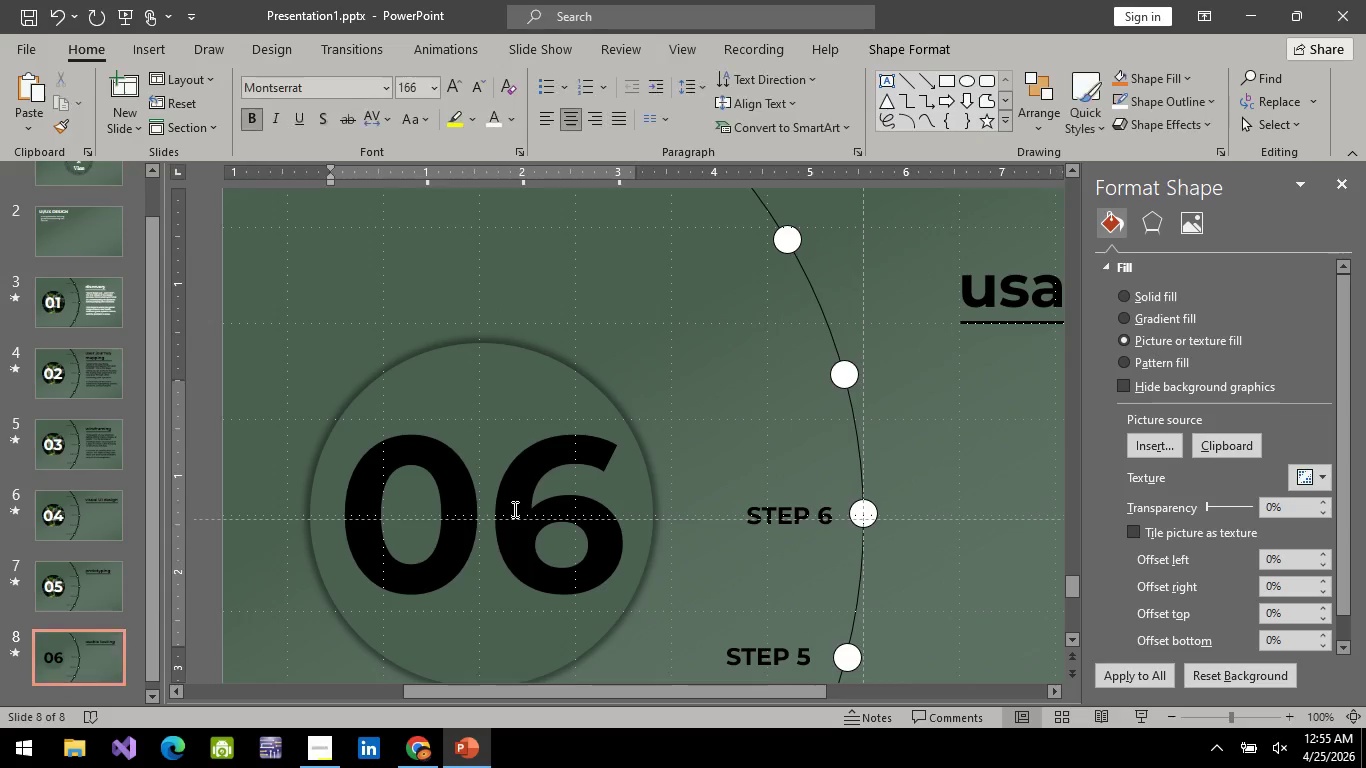 
key(Control+A)
 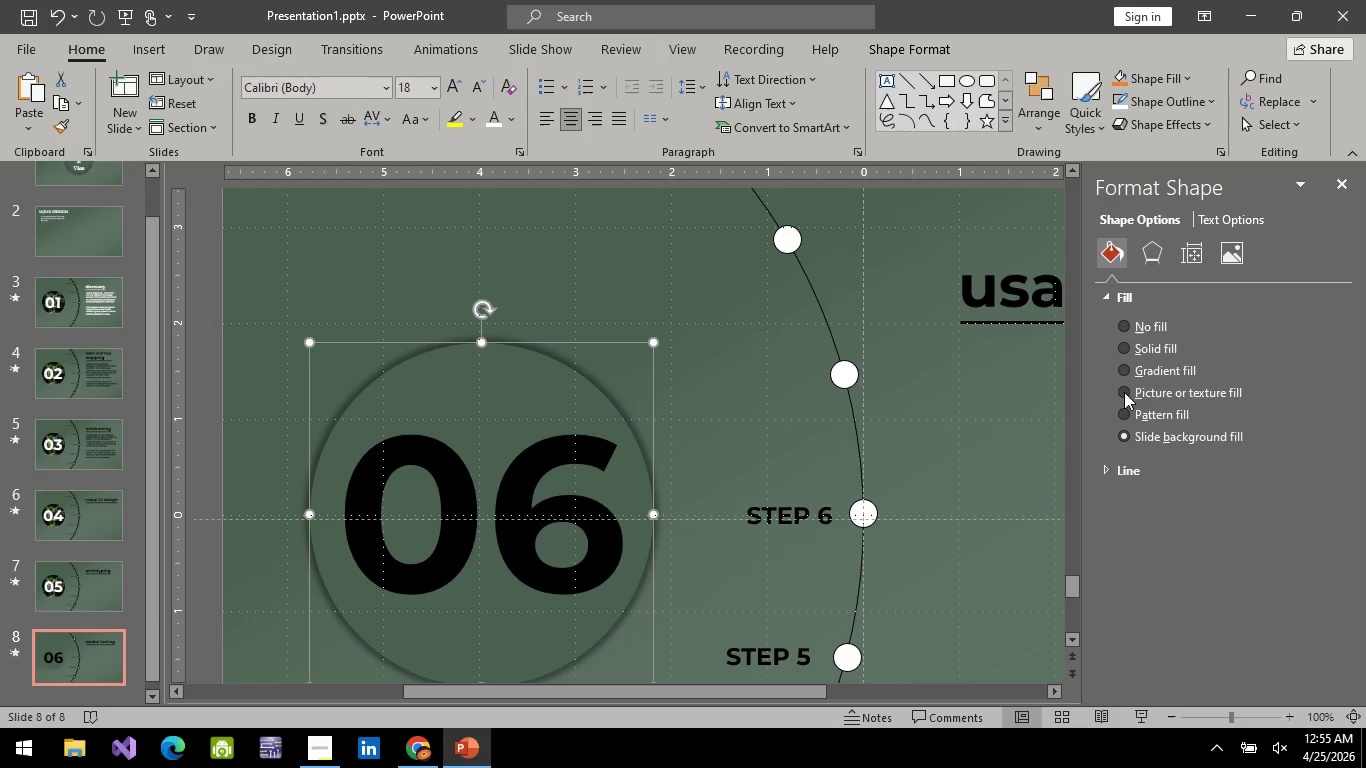 
left_click([1128, 390])
 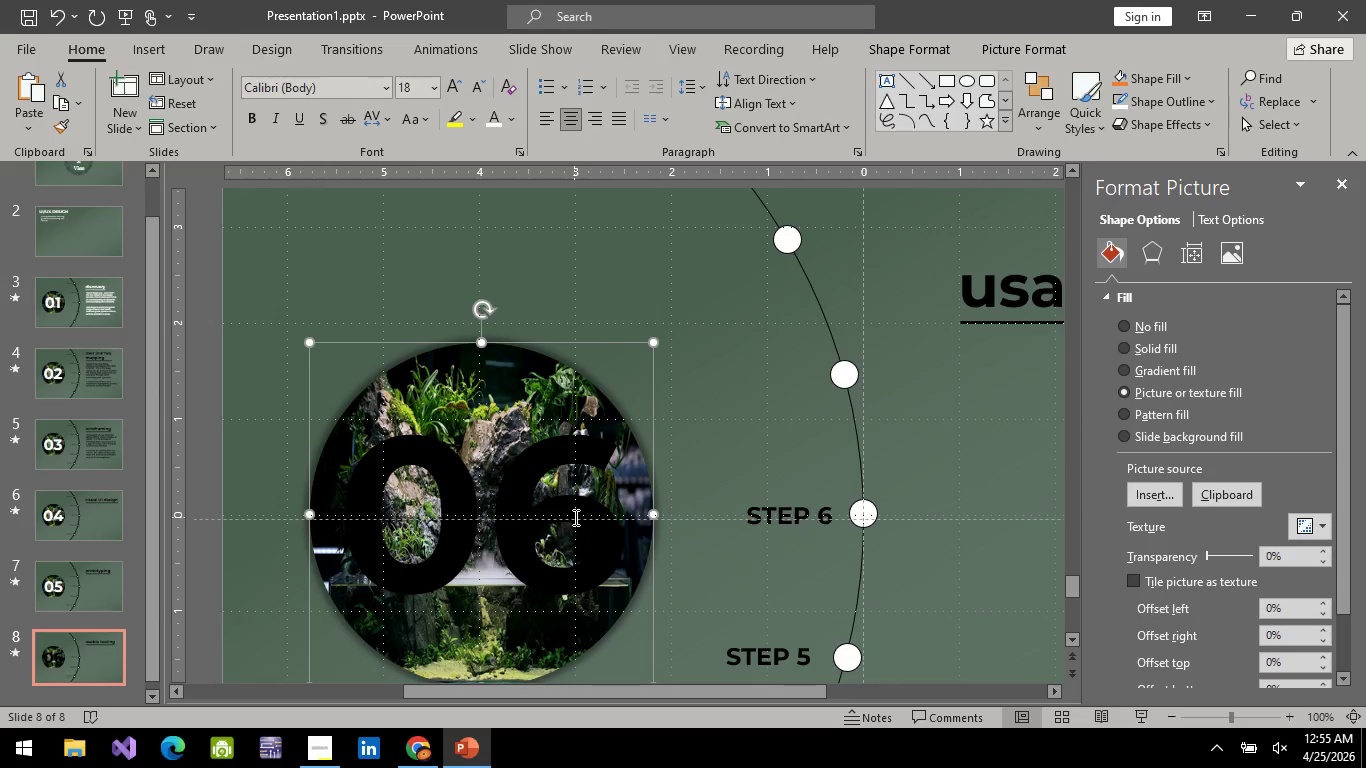 
left_click([554, 497])
 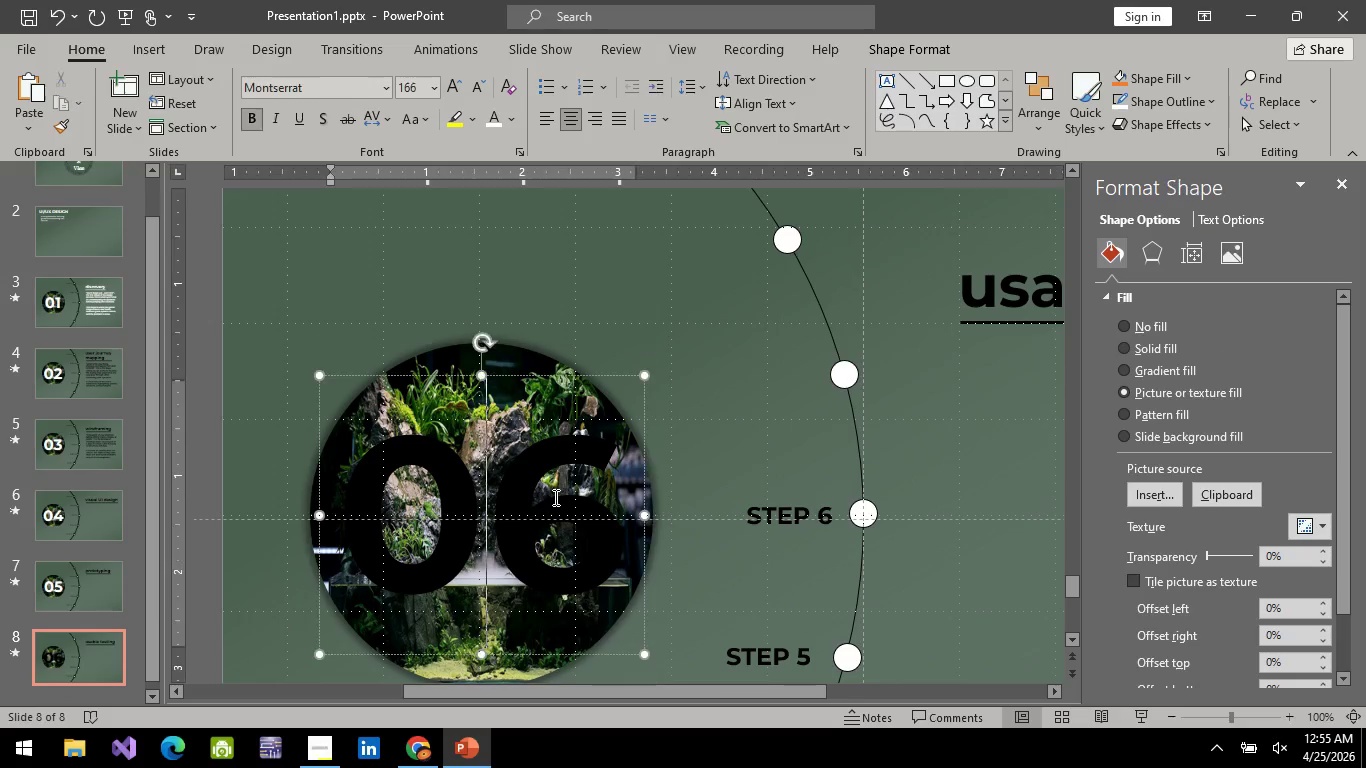 
key(Control+A)
 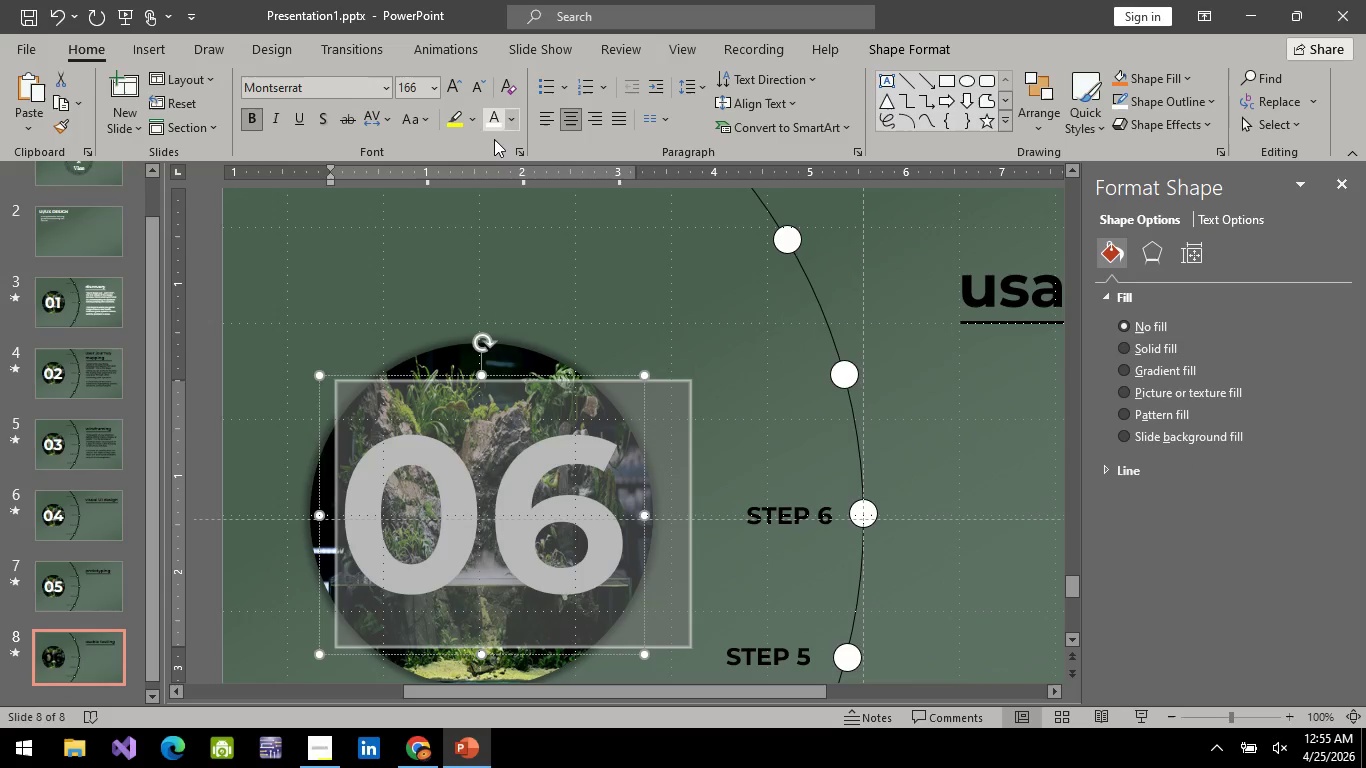 
double_click([608, 292])
 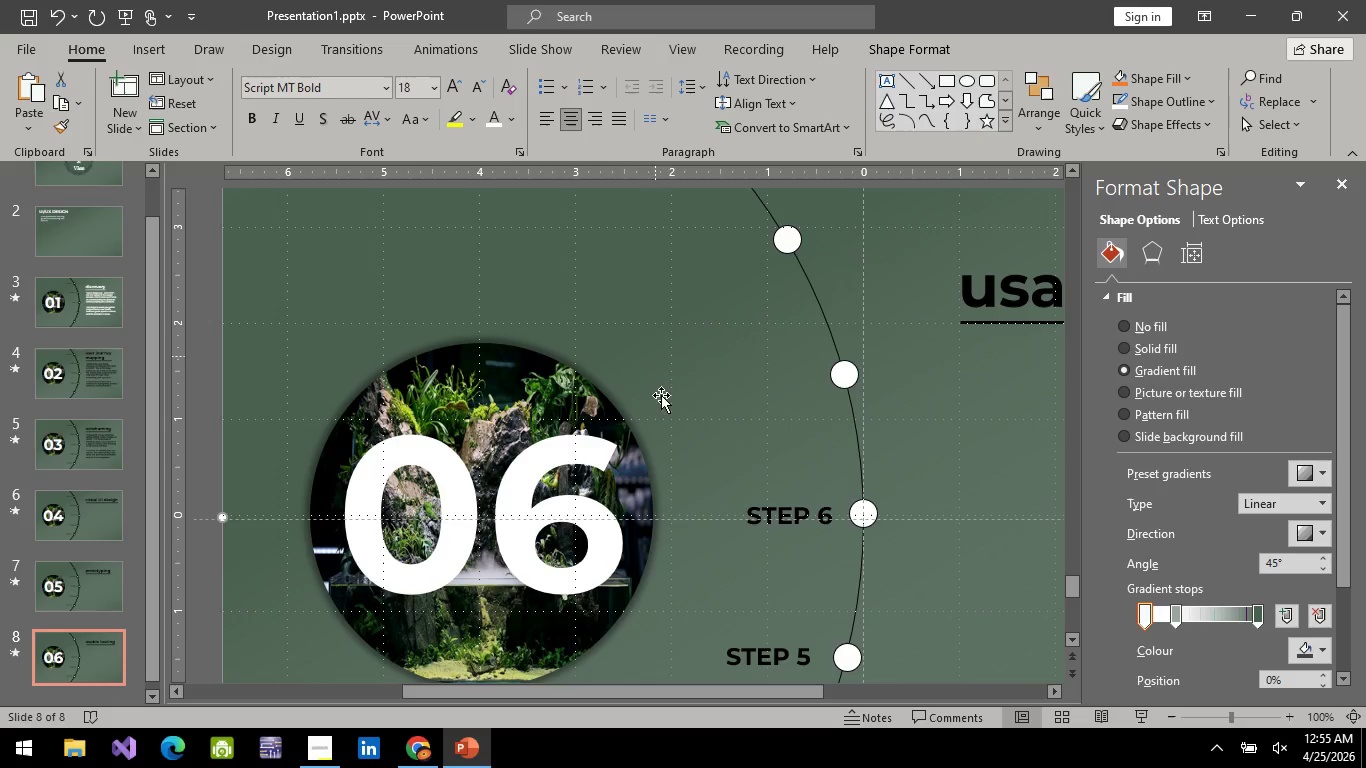 
hold_key(key=ControlLeft, duration=0.62)
scroll: coordinate [660, 409], scroll_direction: down, amount: 3.0
 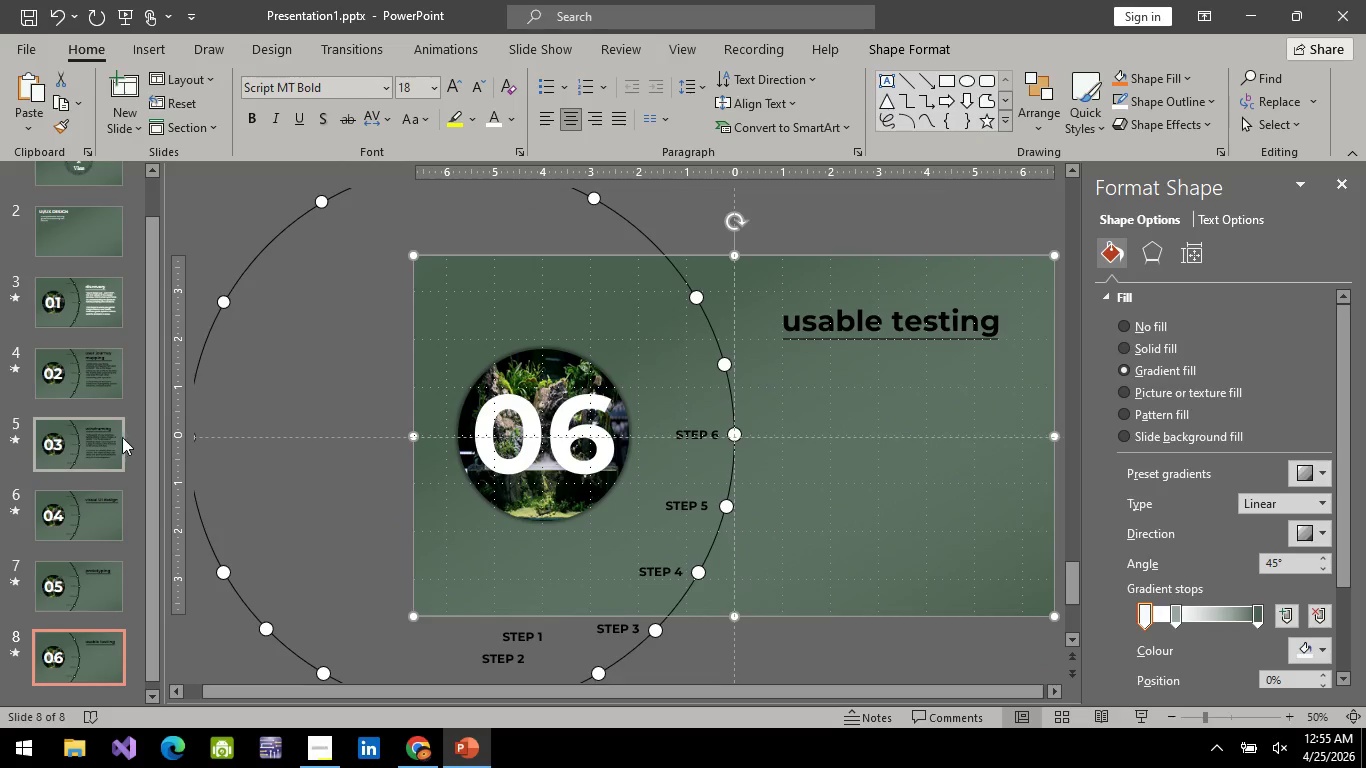 
left_click([104, 303])
 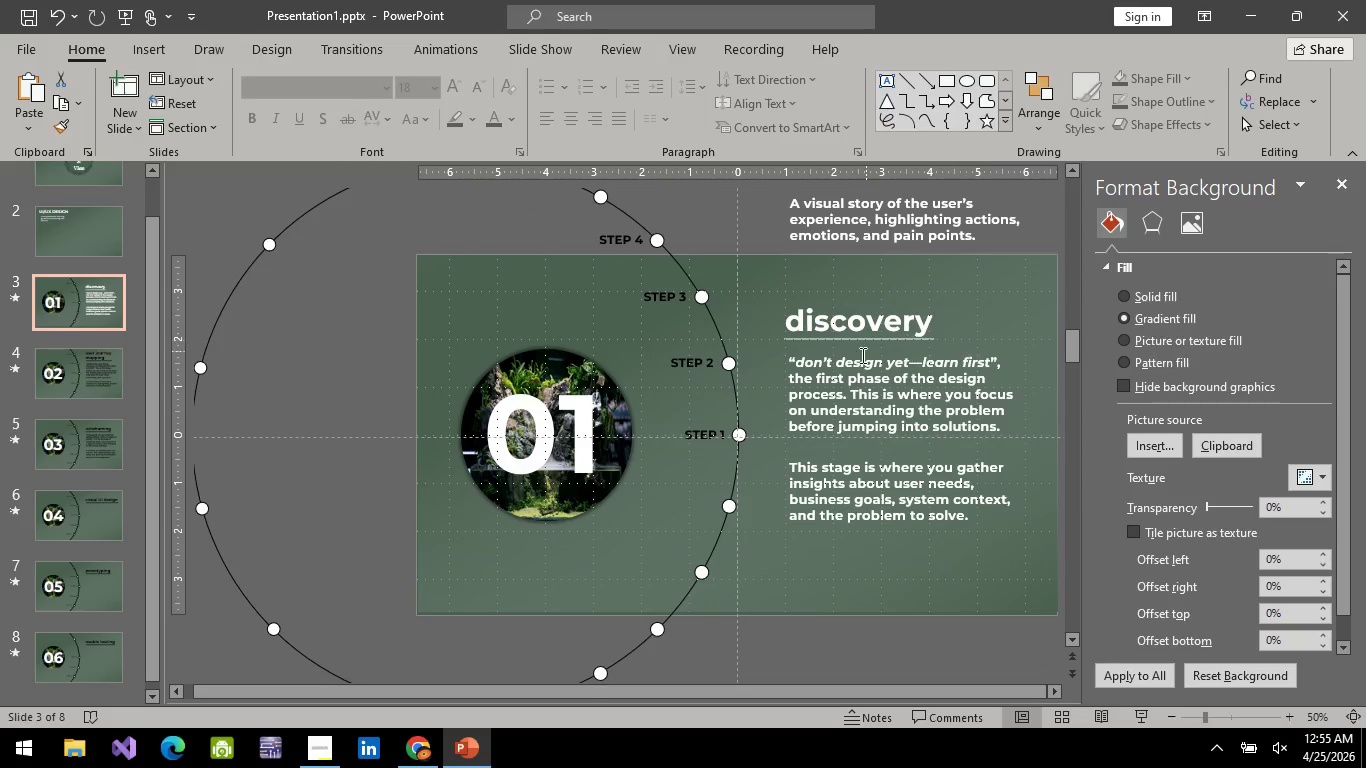 
left_click([885, 365])
 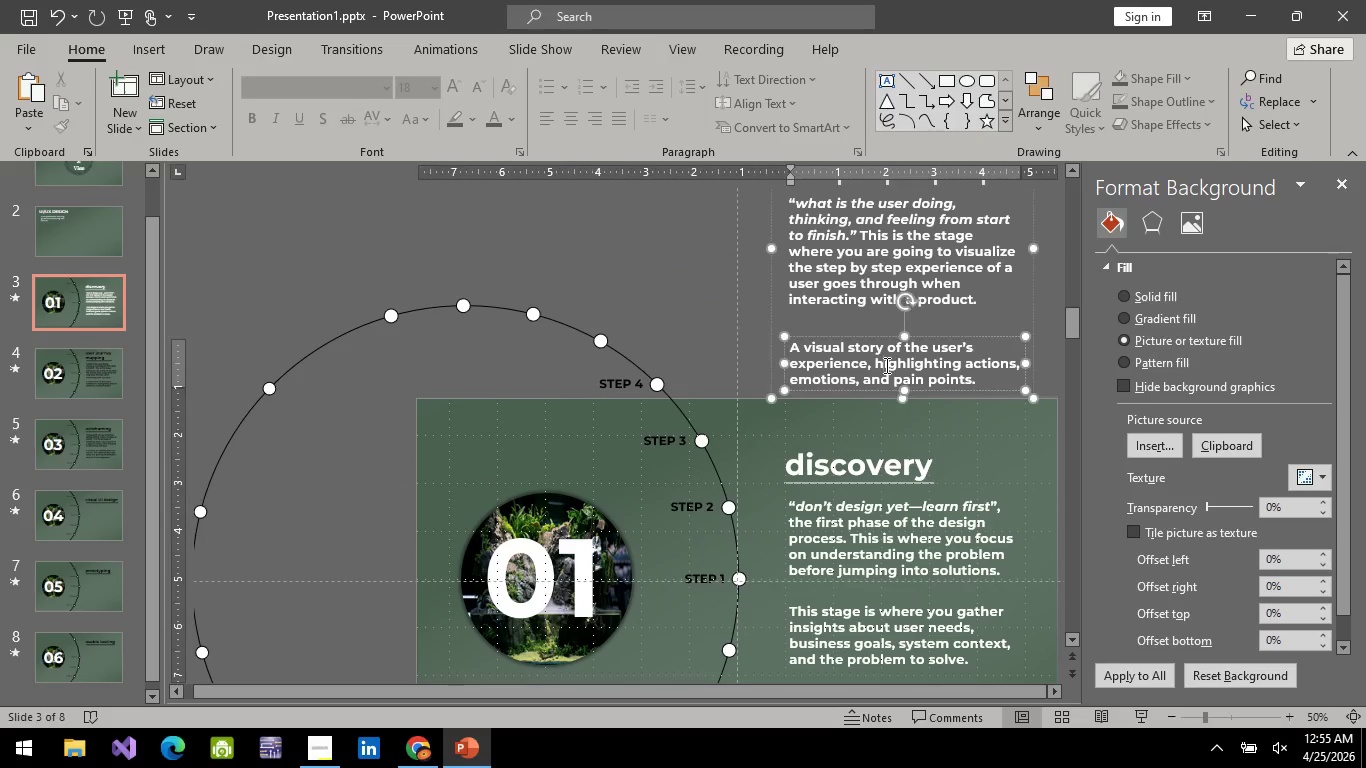 
key(Control+A)
 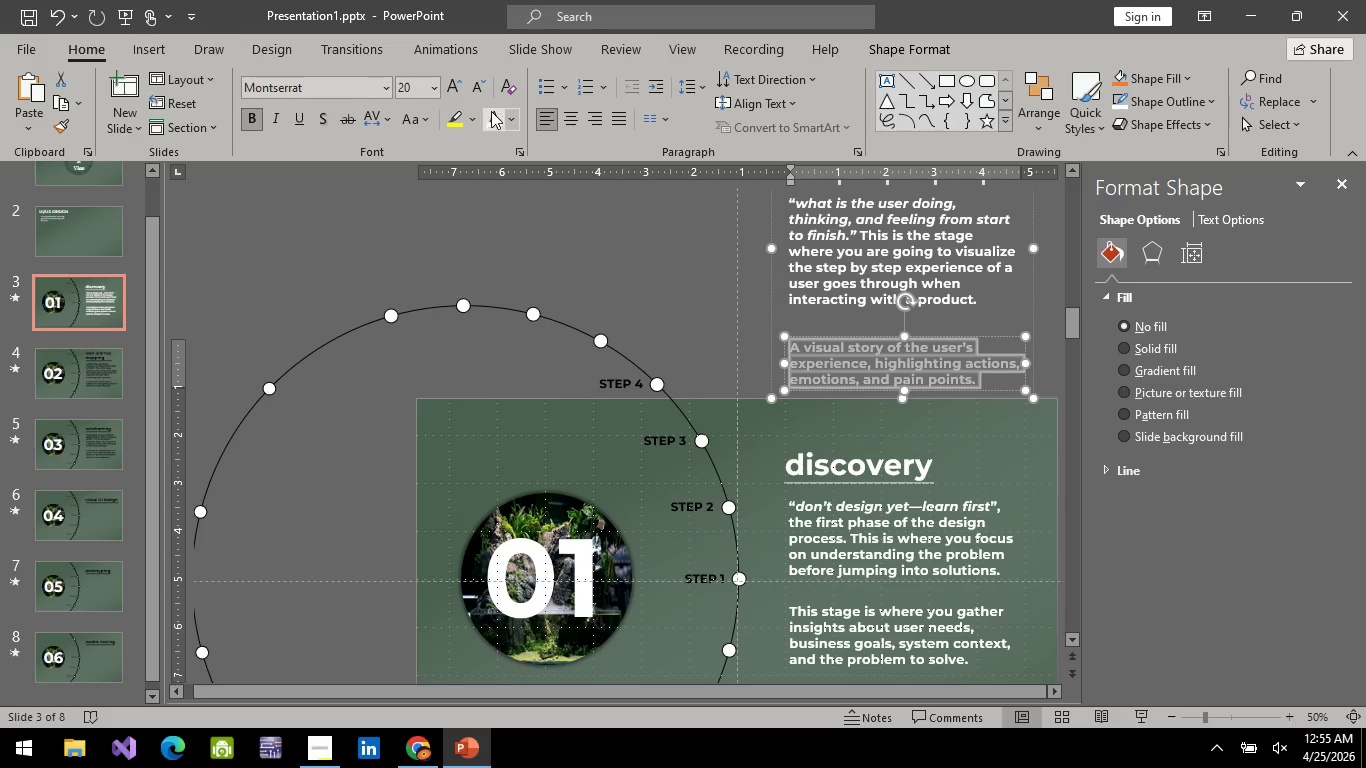 
scroll: coordinate [887, 341], scroll_direction: up, amount: 6.0
 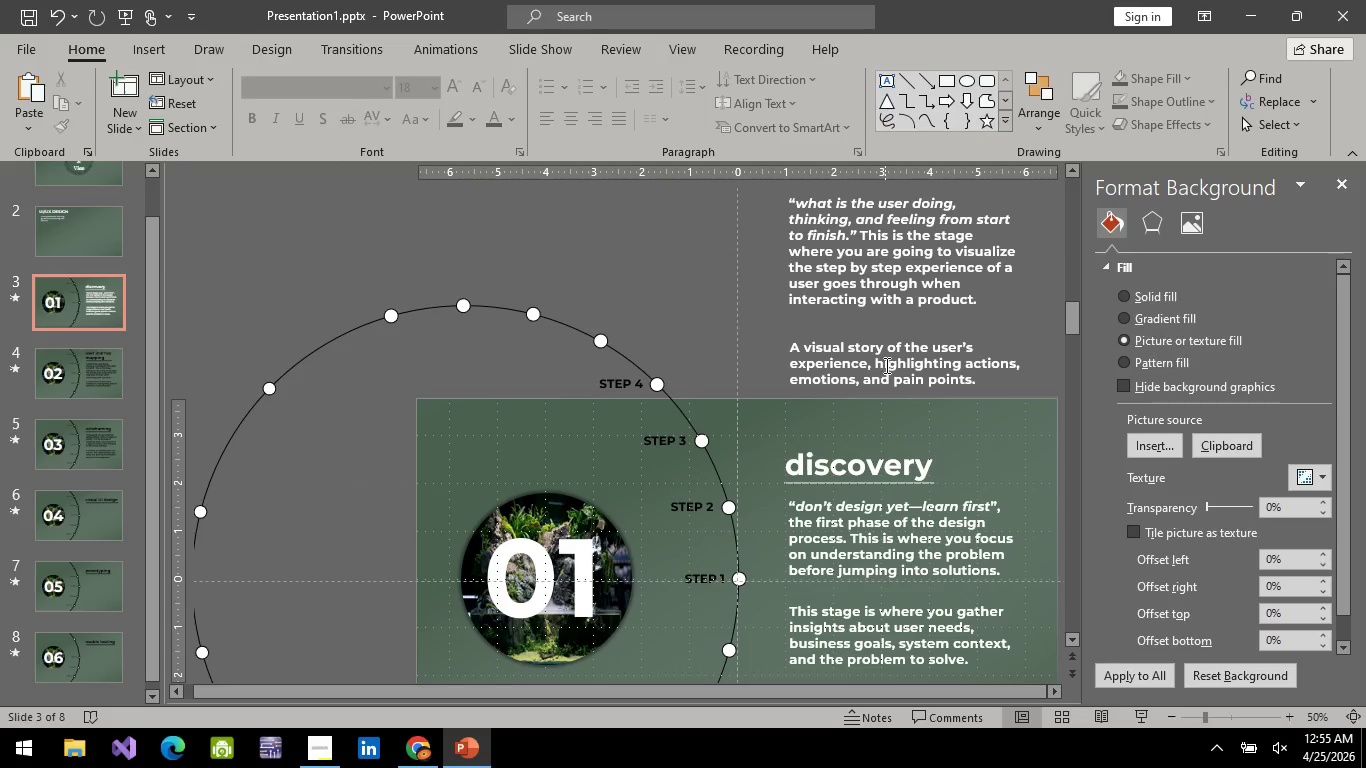 
left_click([510, 113])
 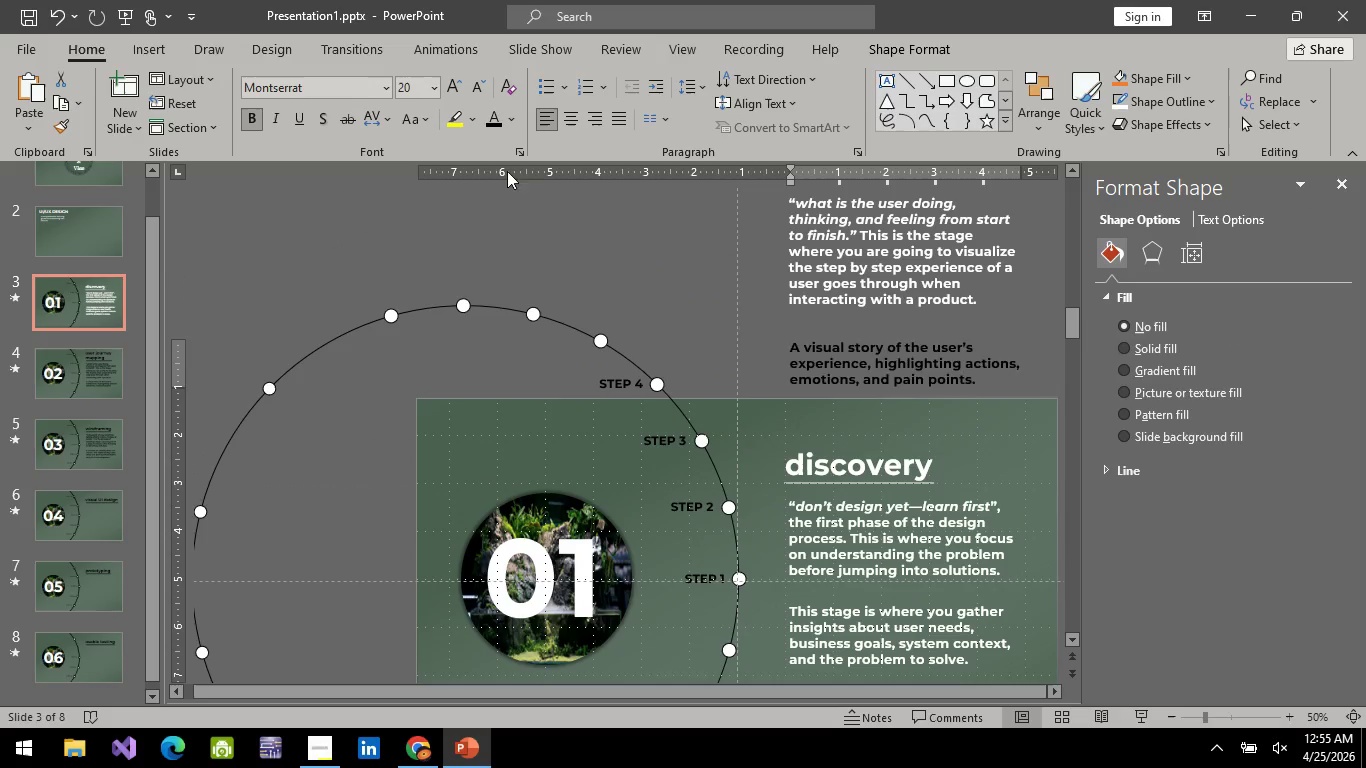 
double_click([957, 283])
 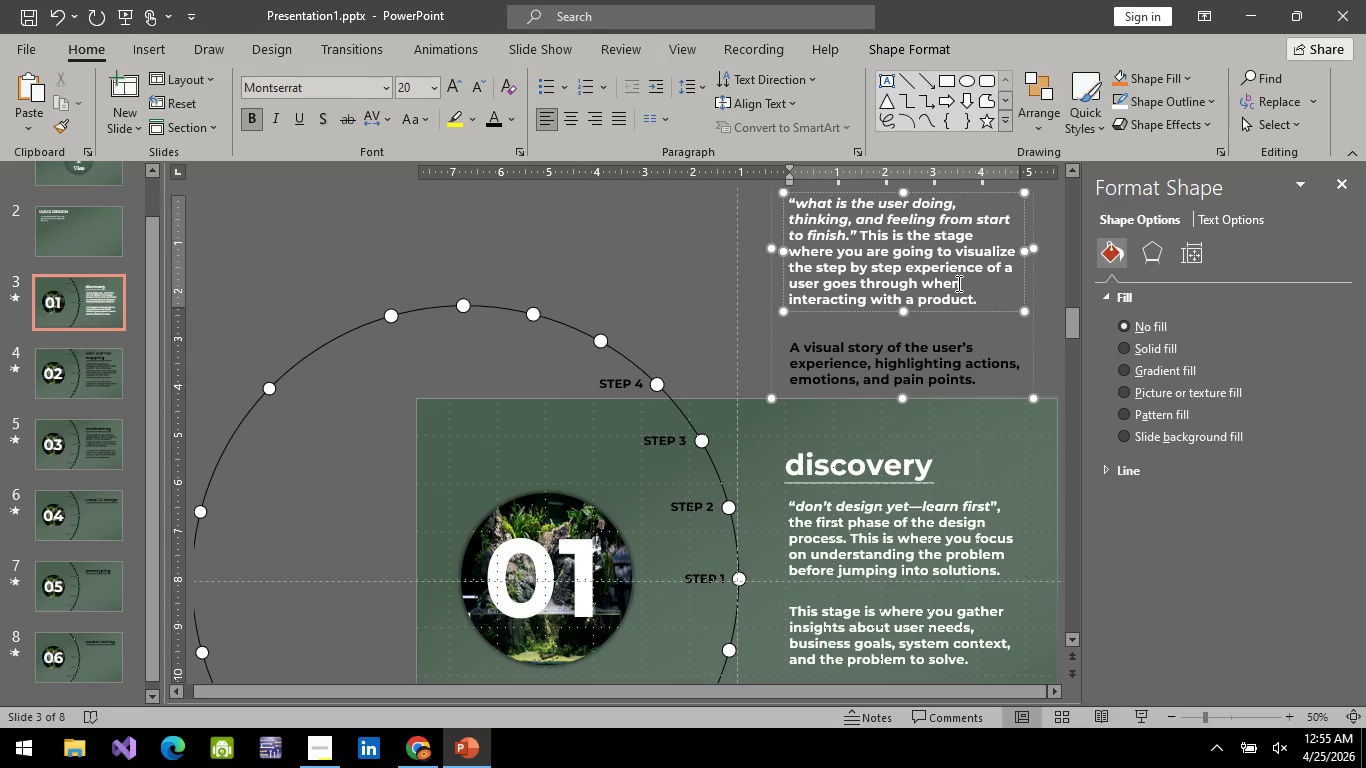 
key(Control+A)
 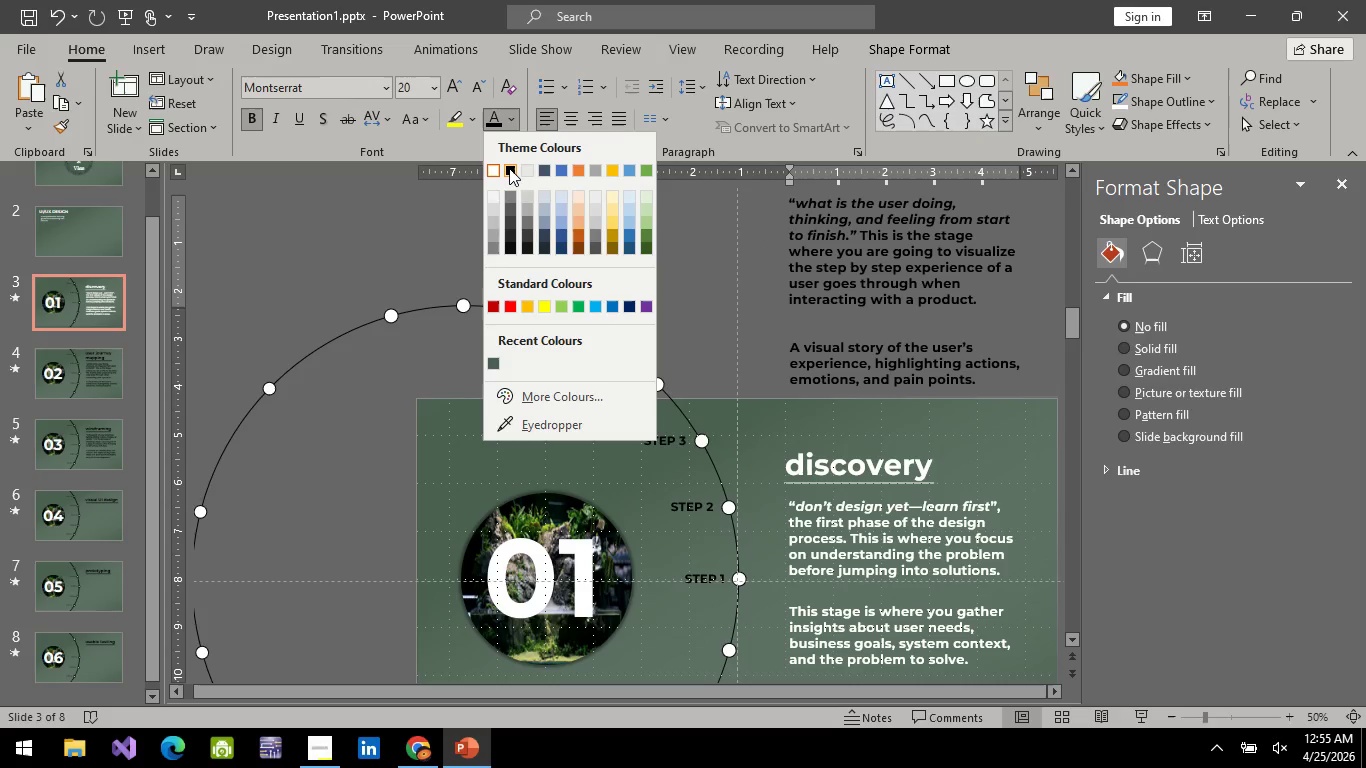 
left_click([509, 168])
 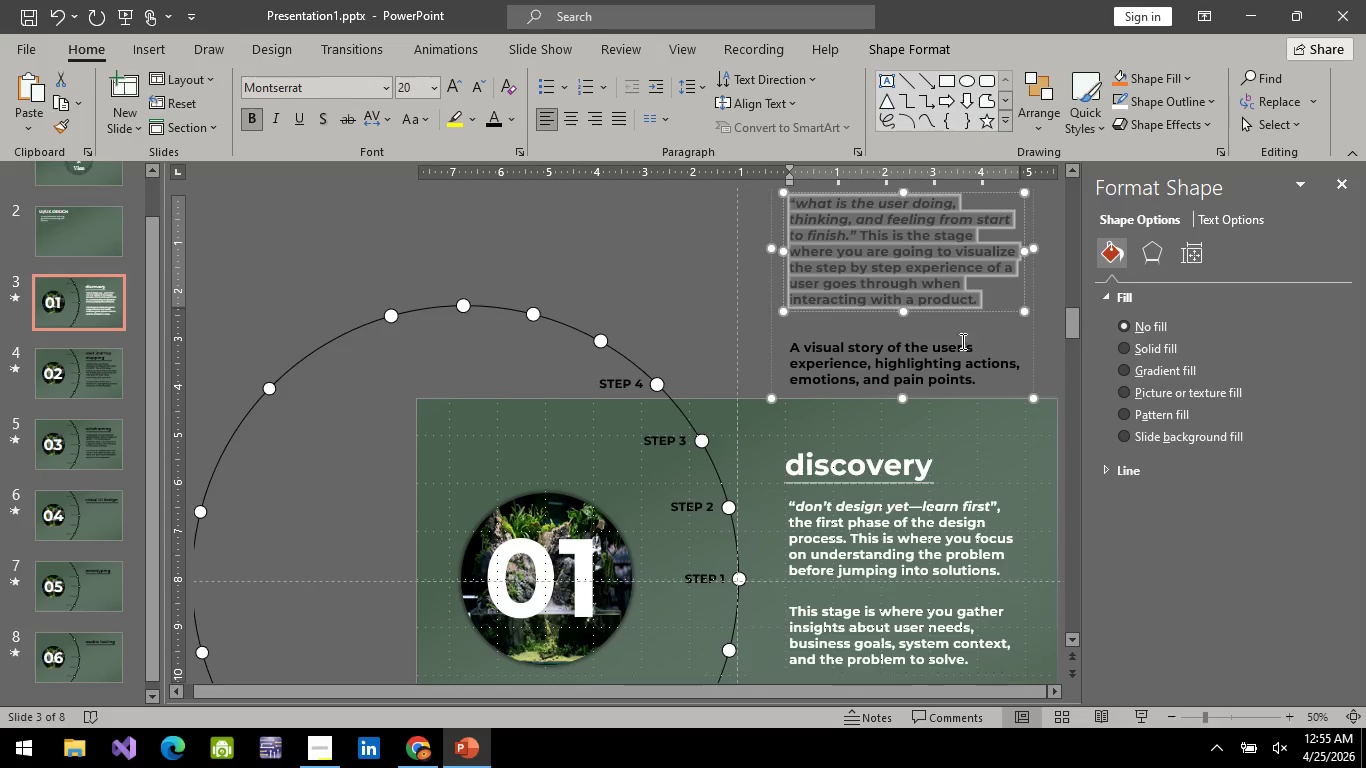 
left_click([902, 284])
 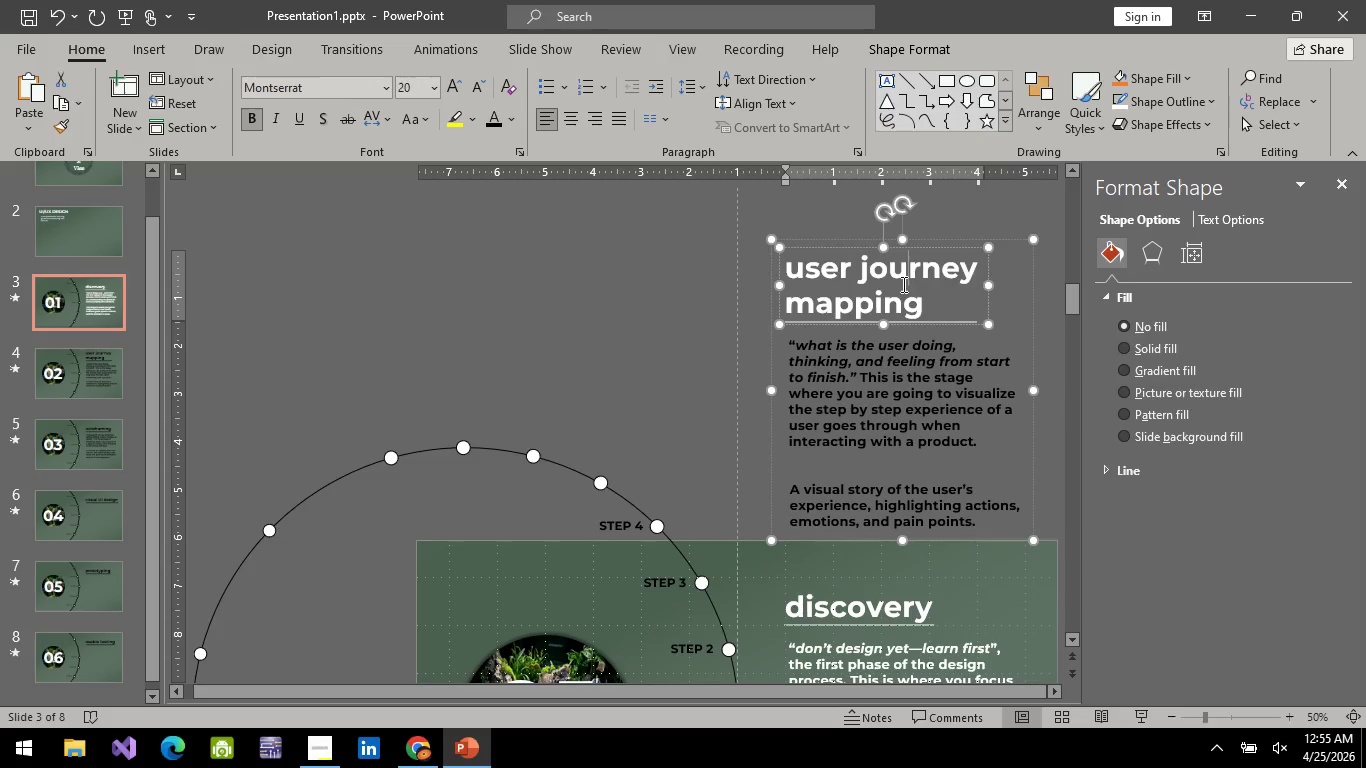 
scroll: coordinate [951, 338], scroll_direction: up, amount: 6.0
 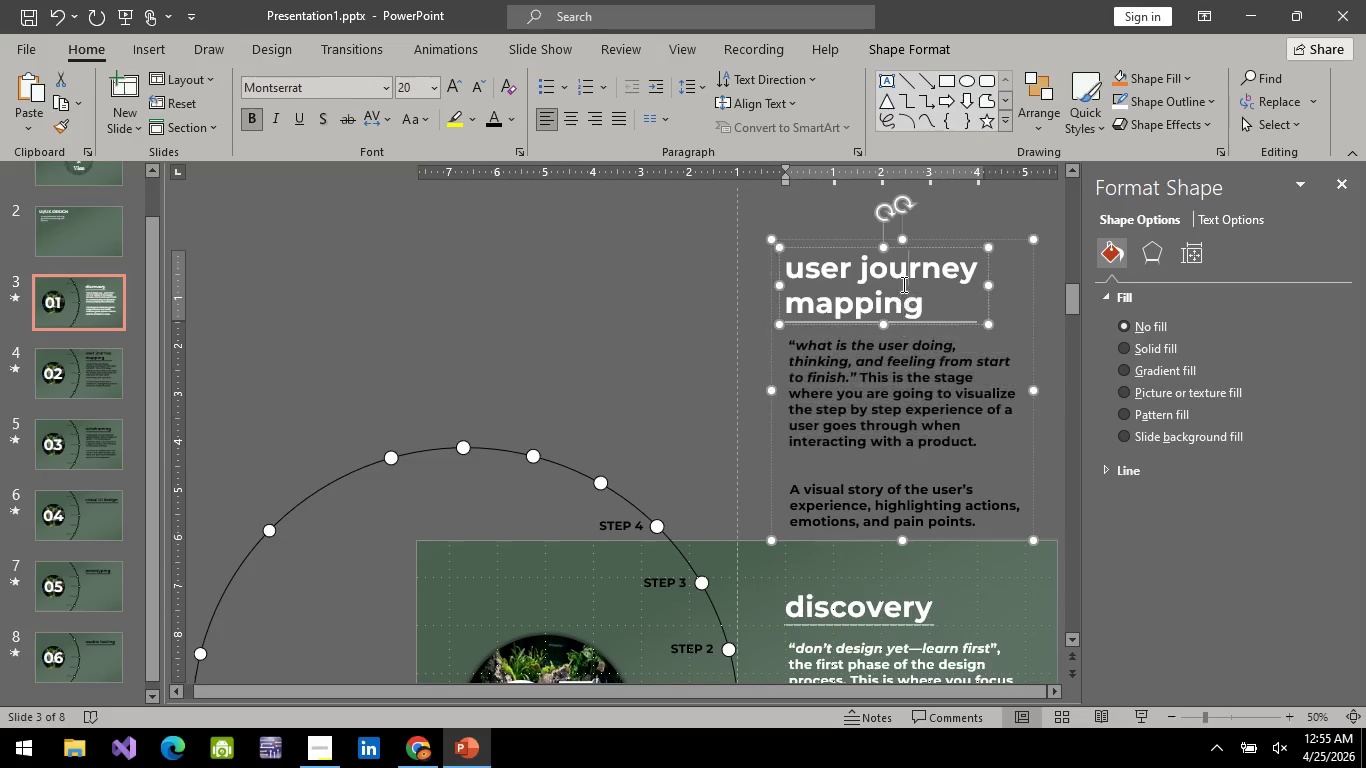 
key(Control+A)
 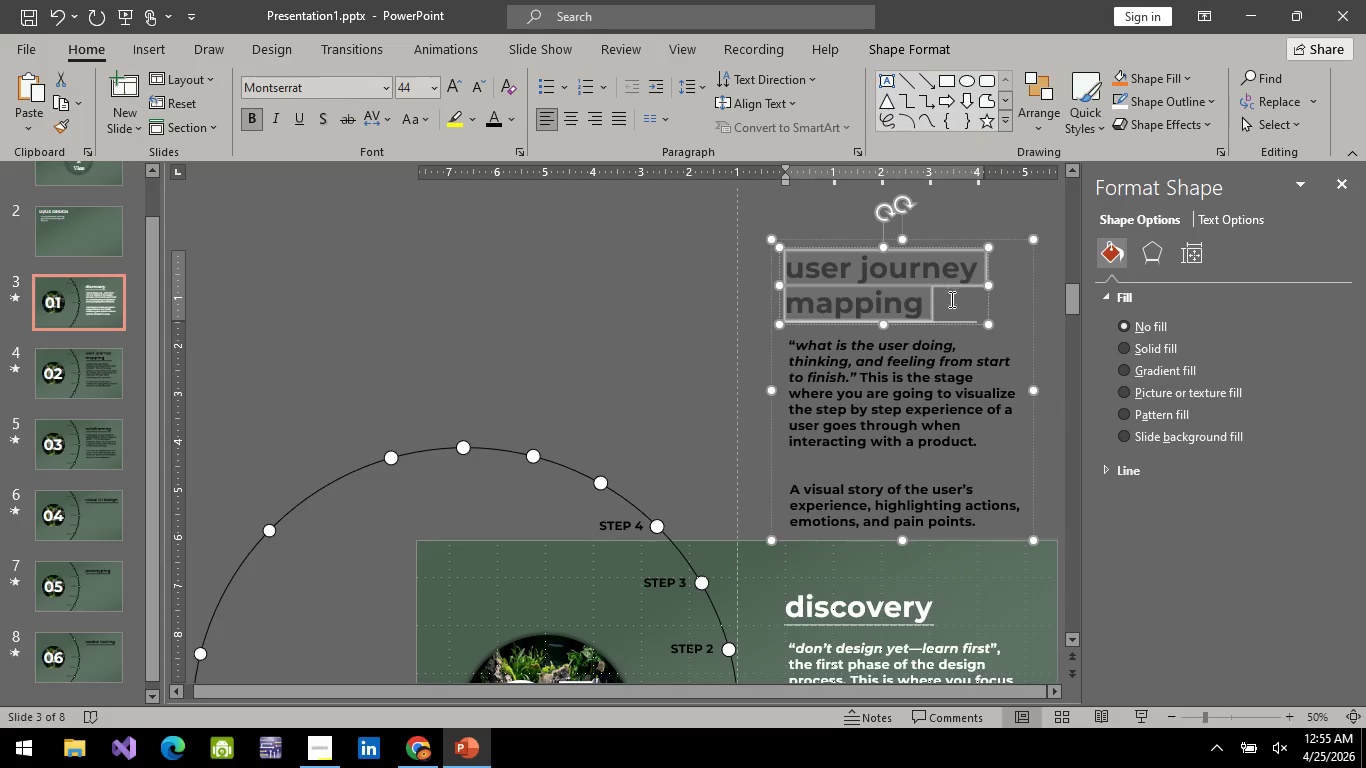 
left_click([962, 319])
 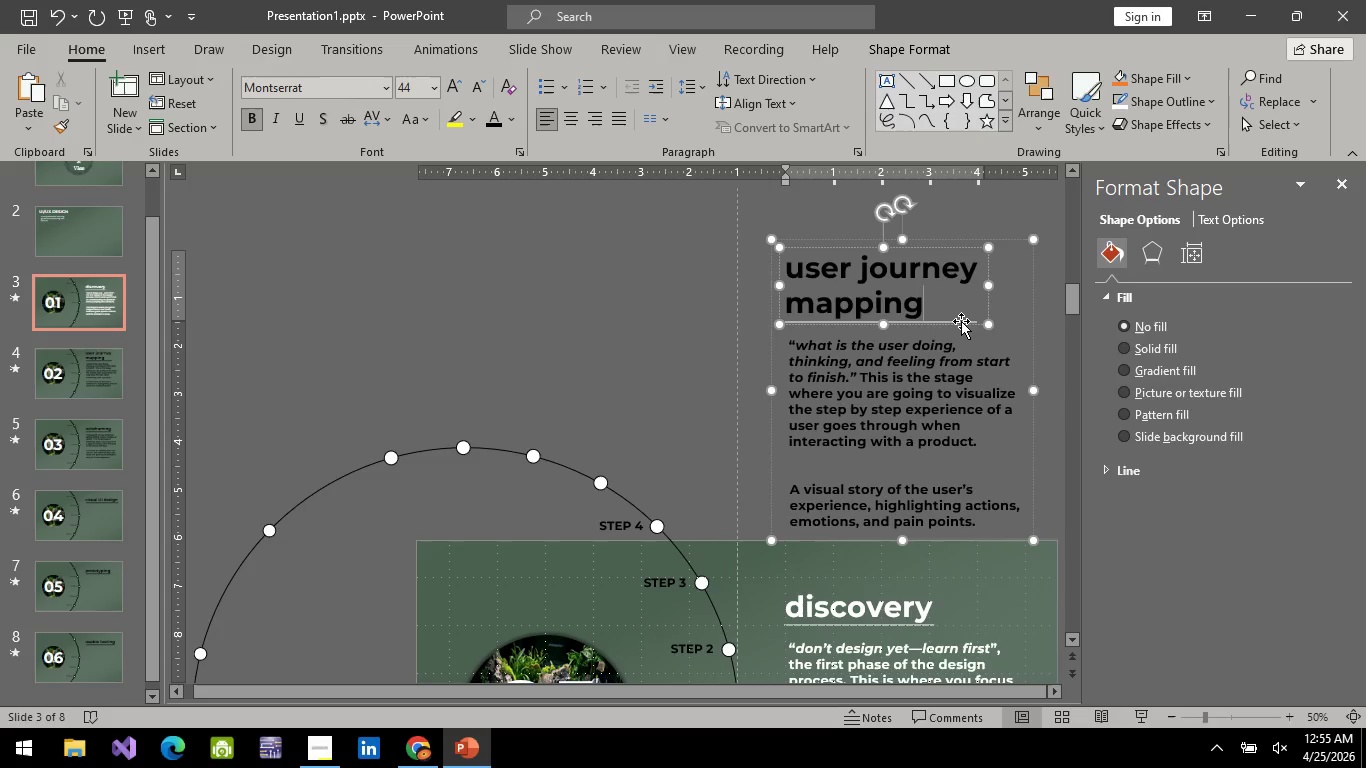 
left_click([961, 321])
 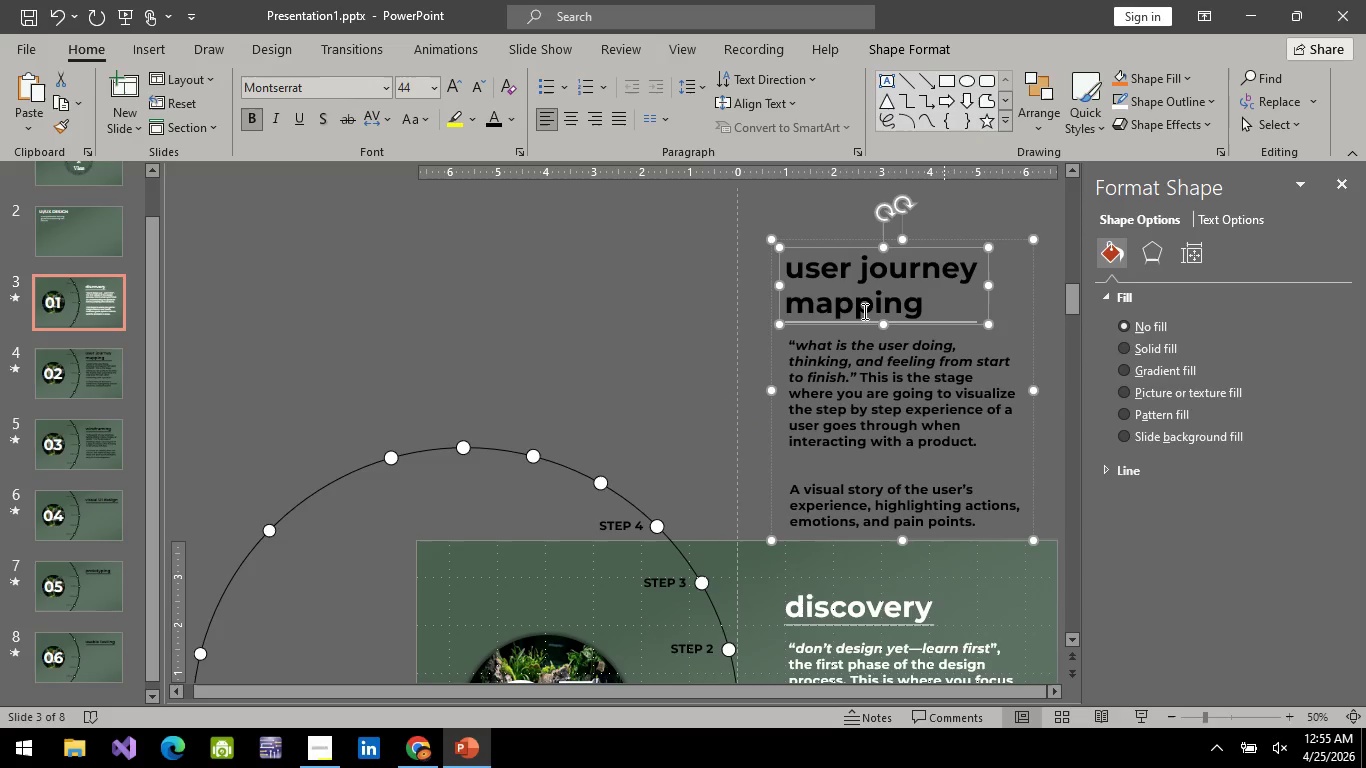 
left_click([648, 306])
 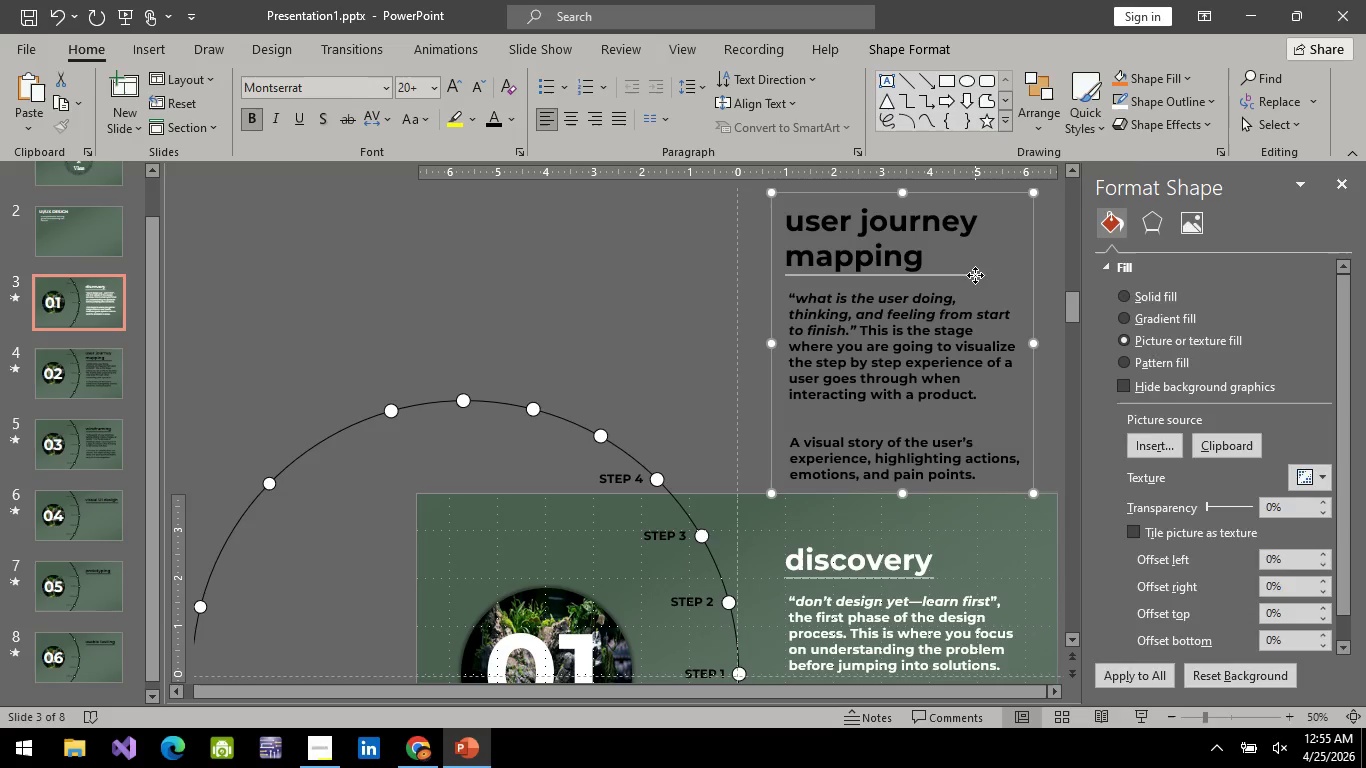 
double_click([975, 275])
 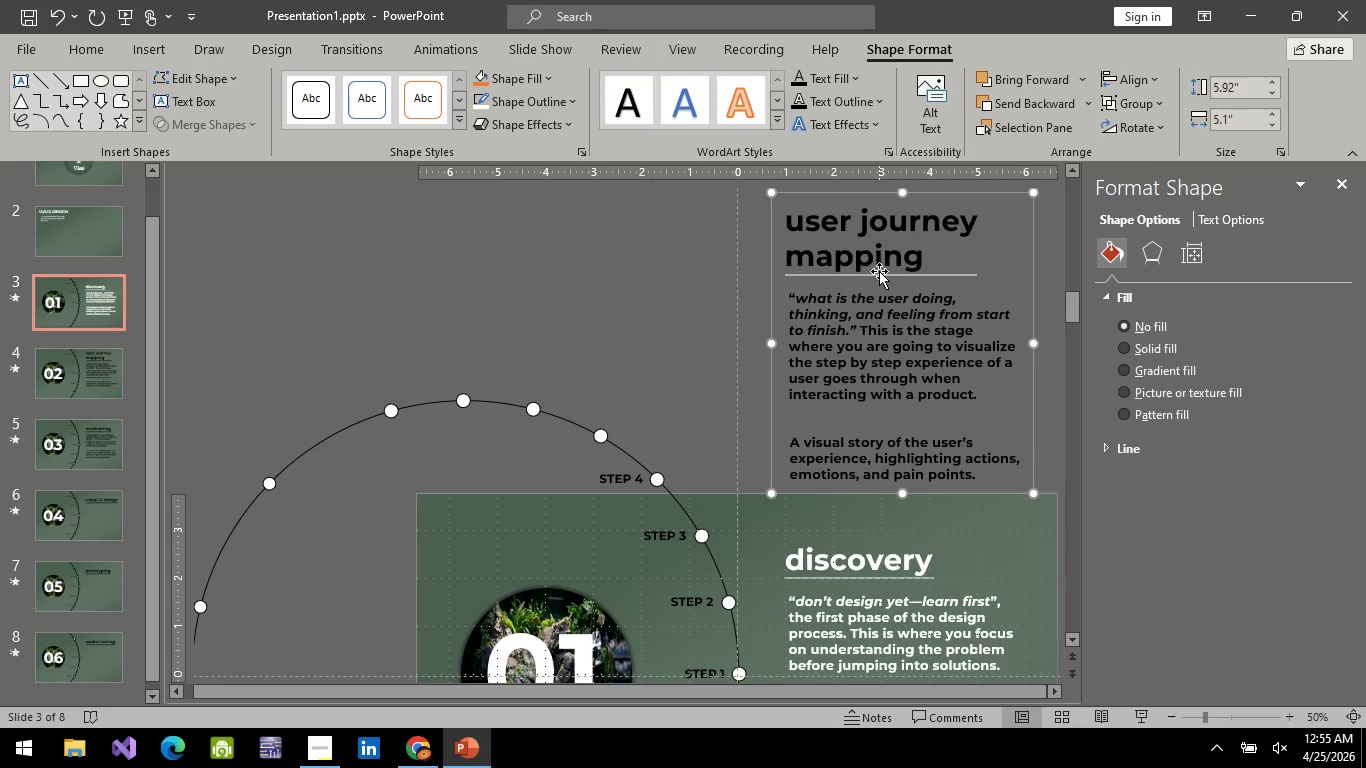 
left_click([880, 274])
 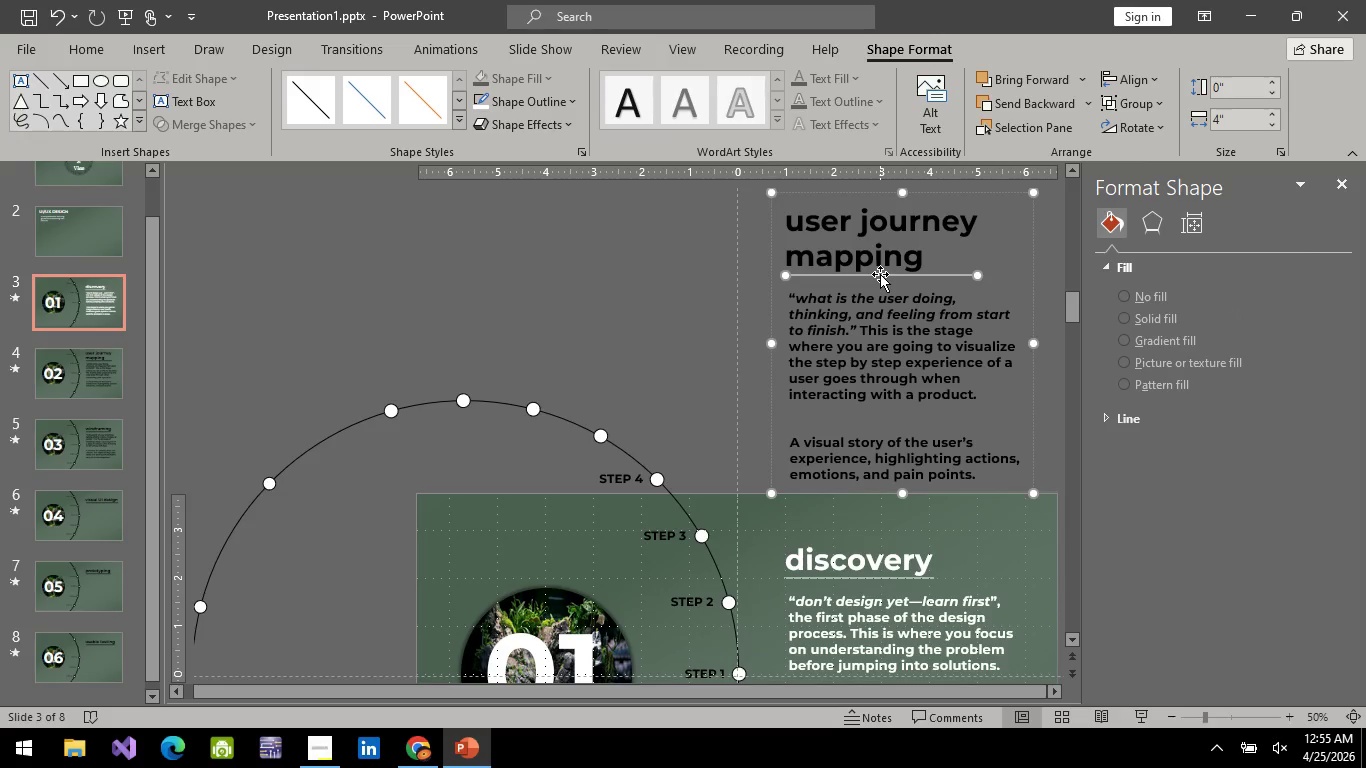 
right_click([880, 274])
 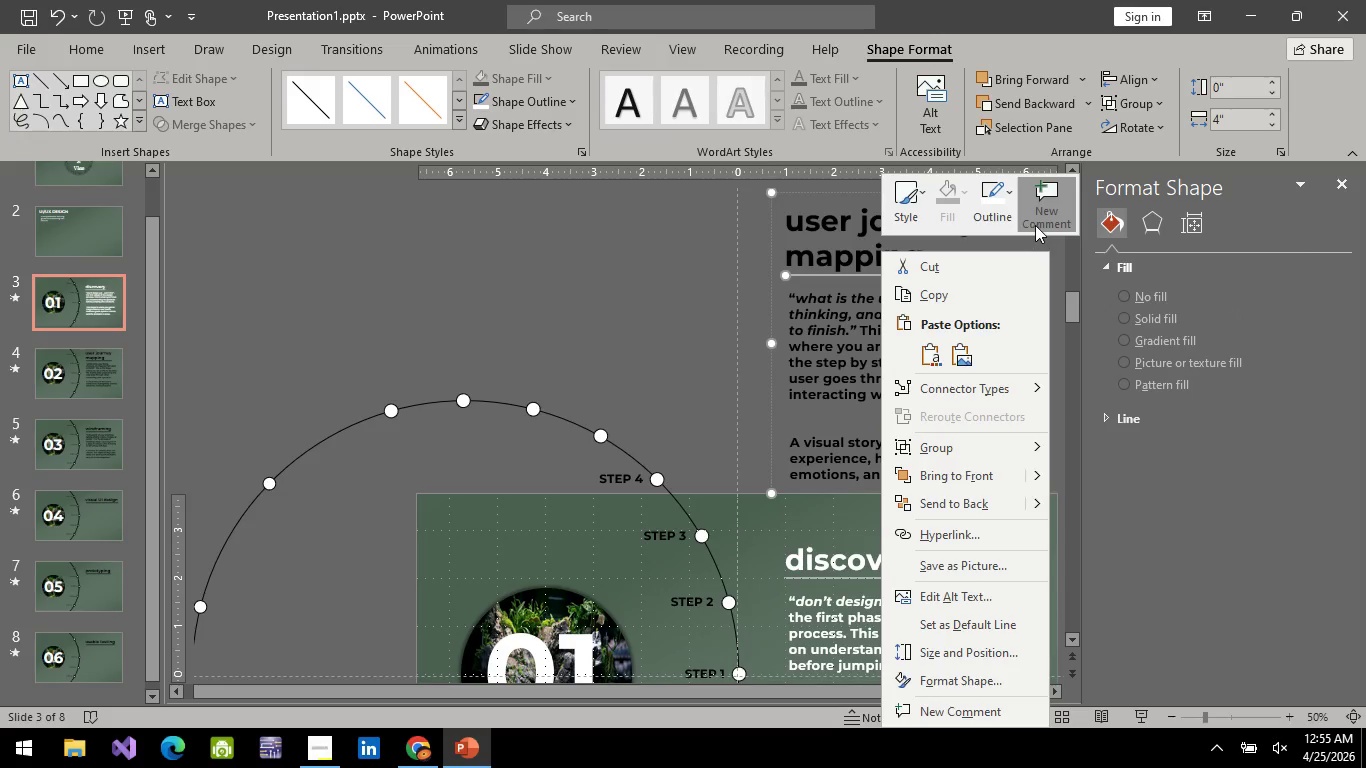 
left_click([987, 212])
 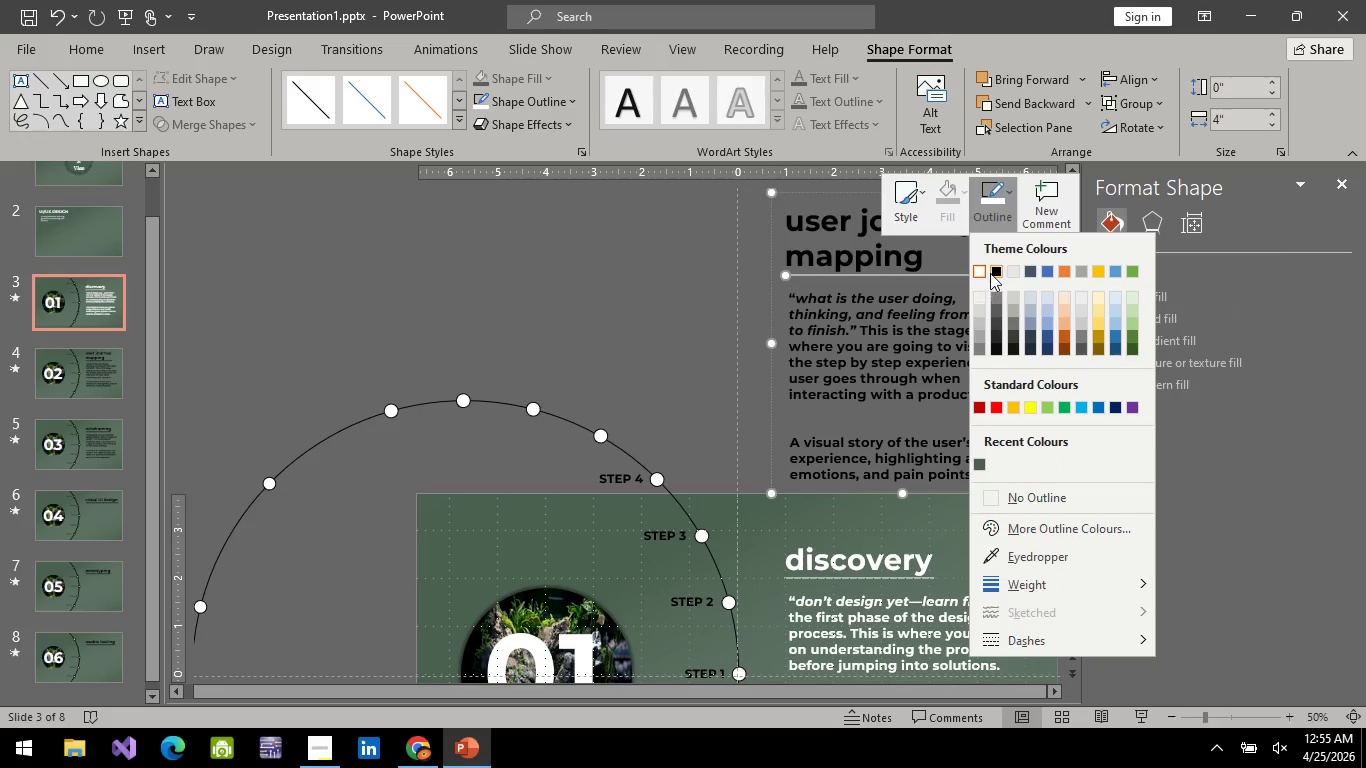 
left_click([992, 270])
 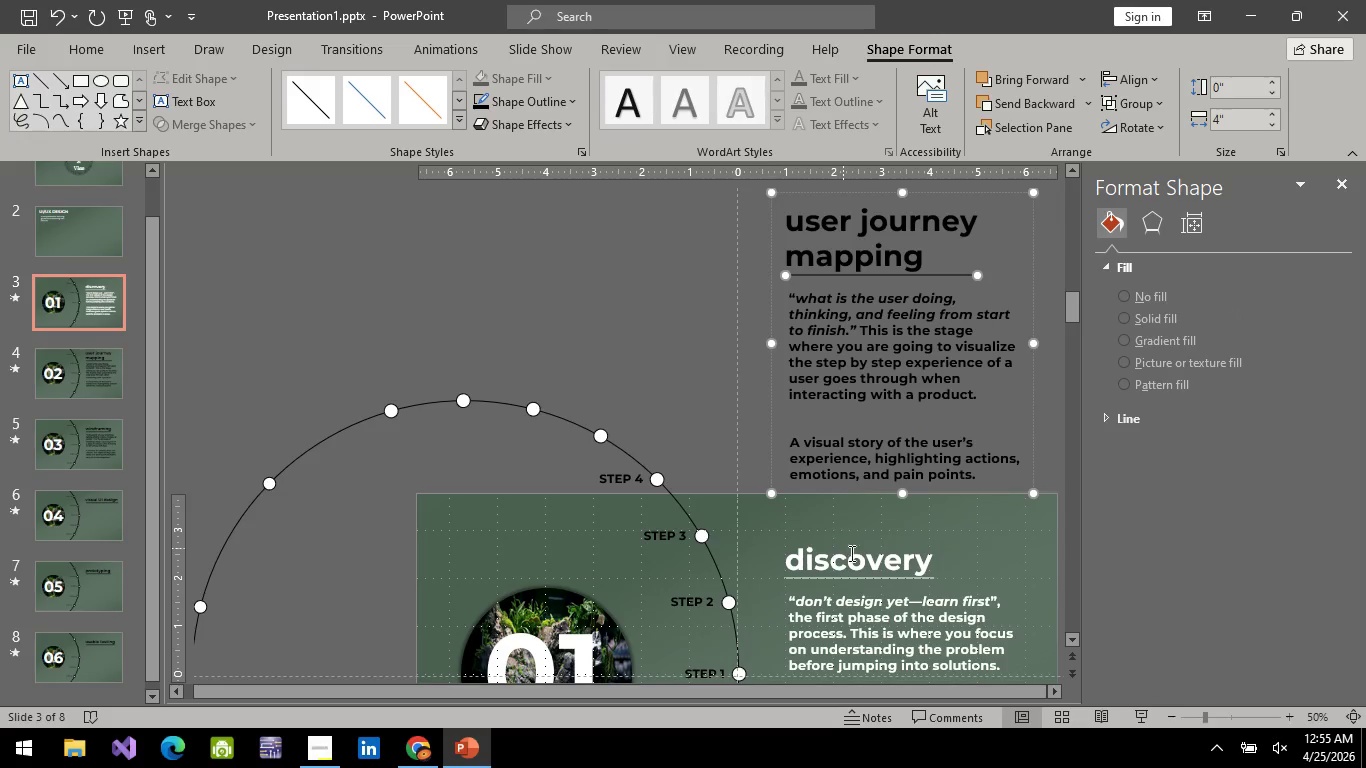 
left_click([854, 556])
 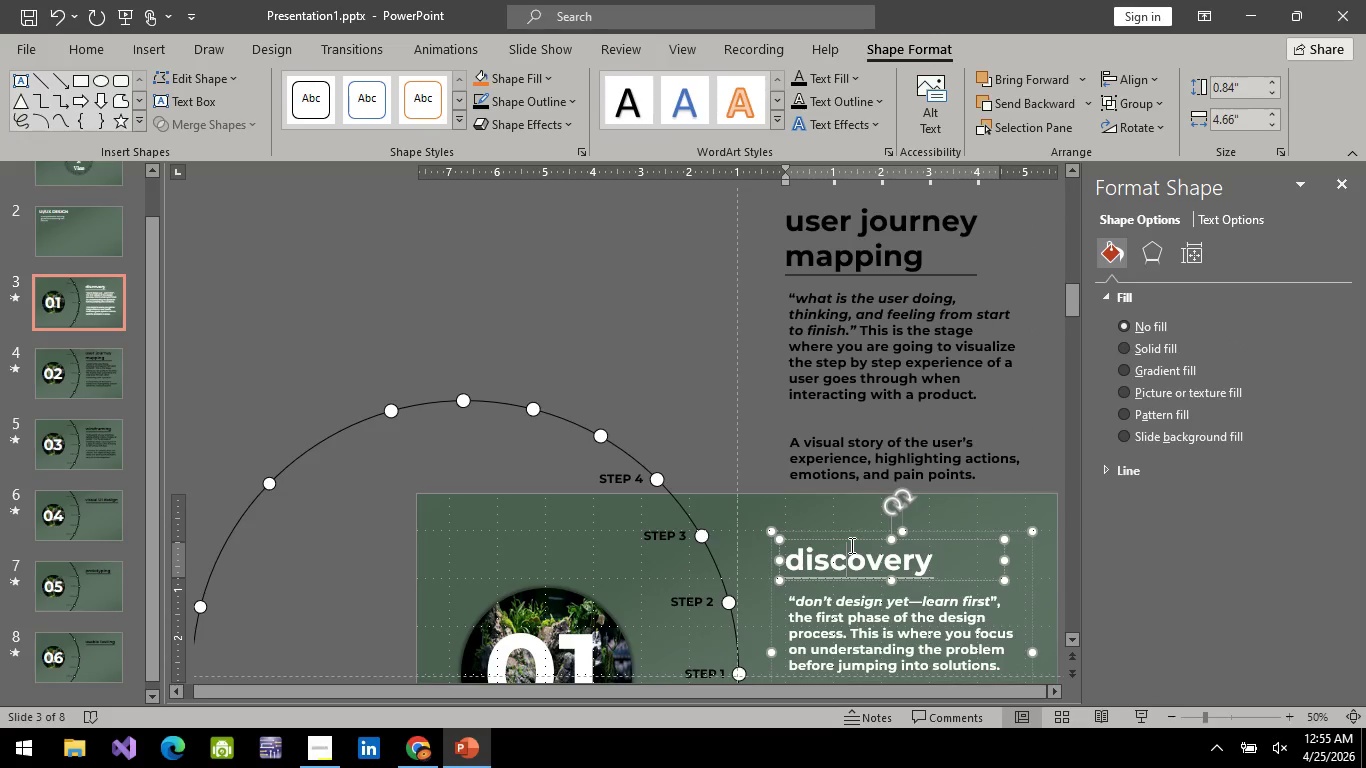 
key(Control+A)
 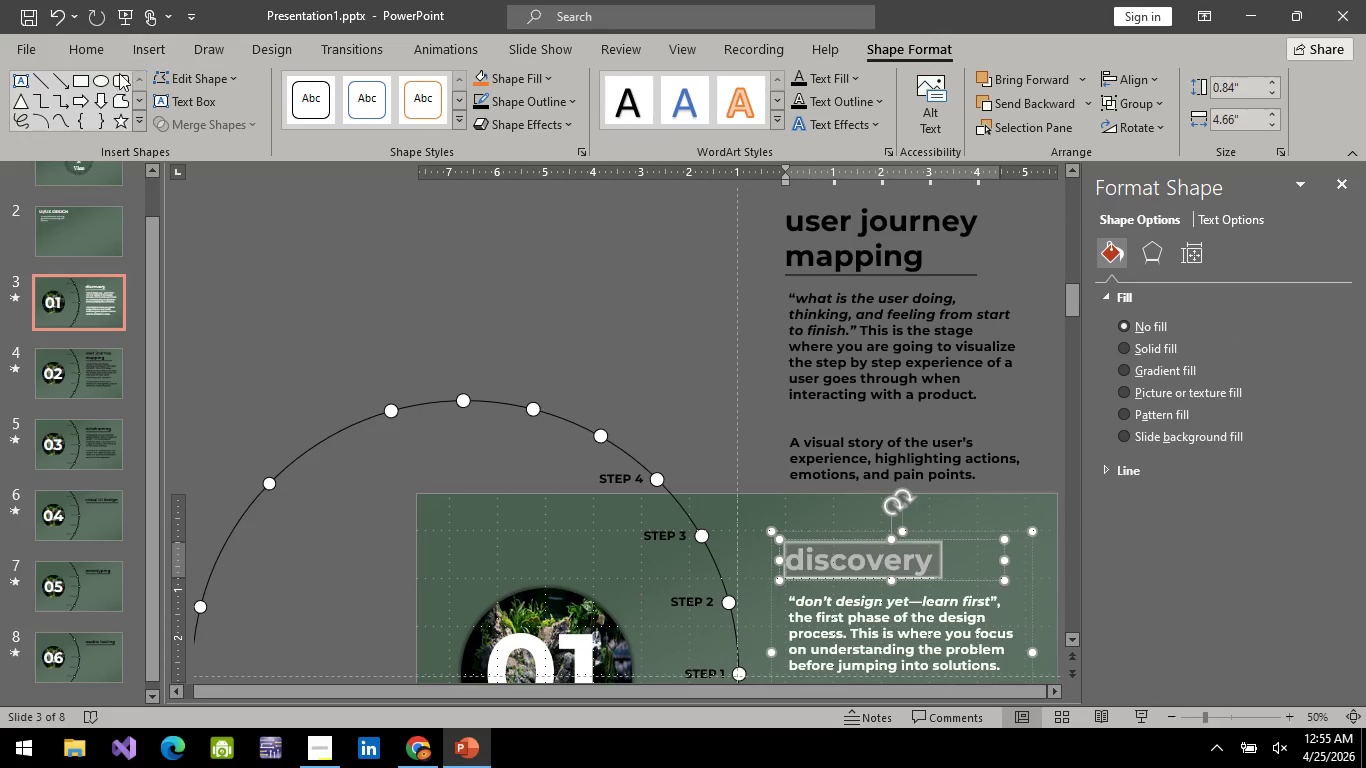 
left_click([107, 48])
 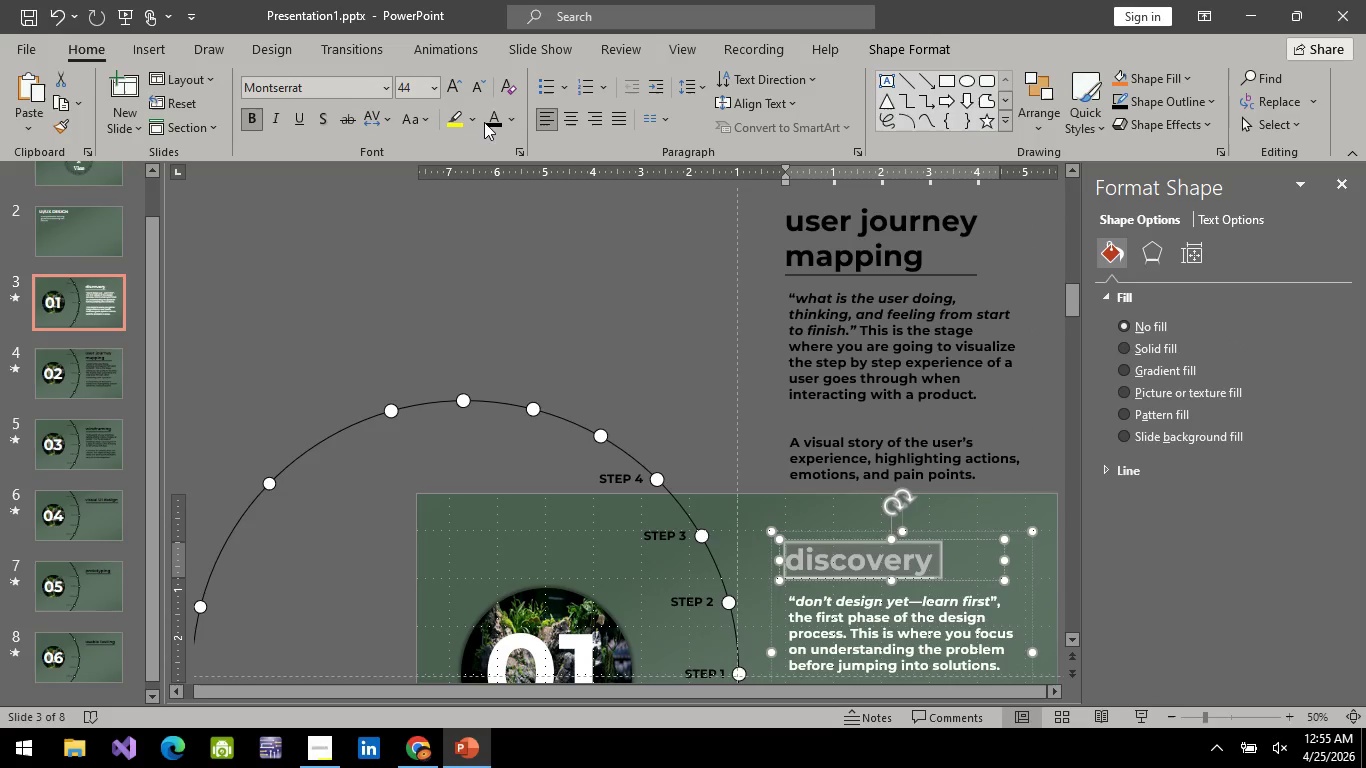 
left_click([491, 122])
 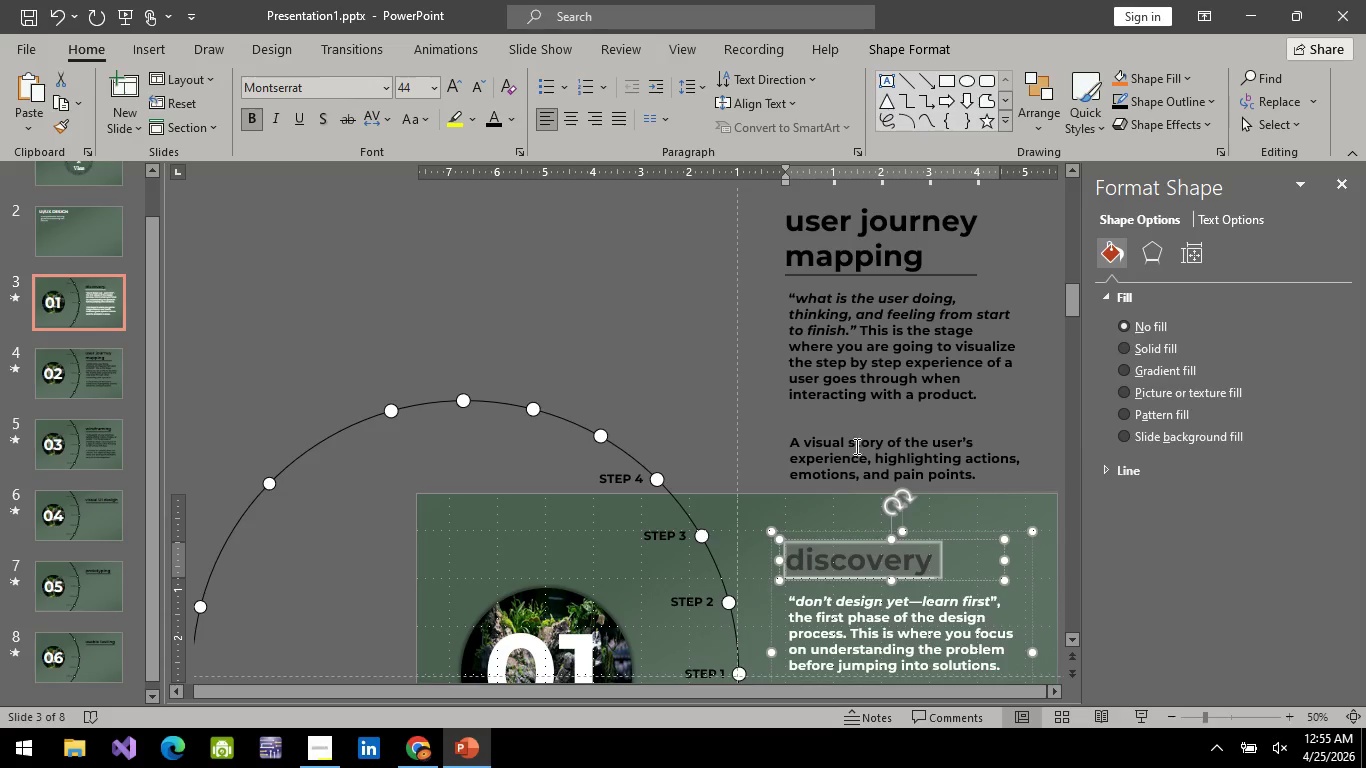 
scroll: coordinate [854, 441], scroll_direction: down, amount: 2.0
 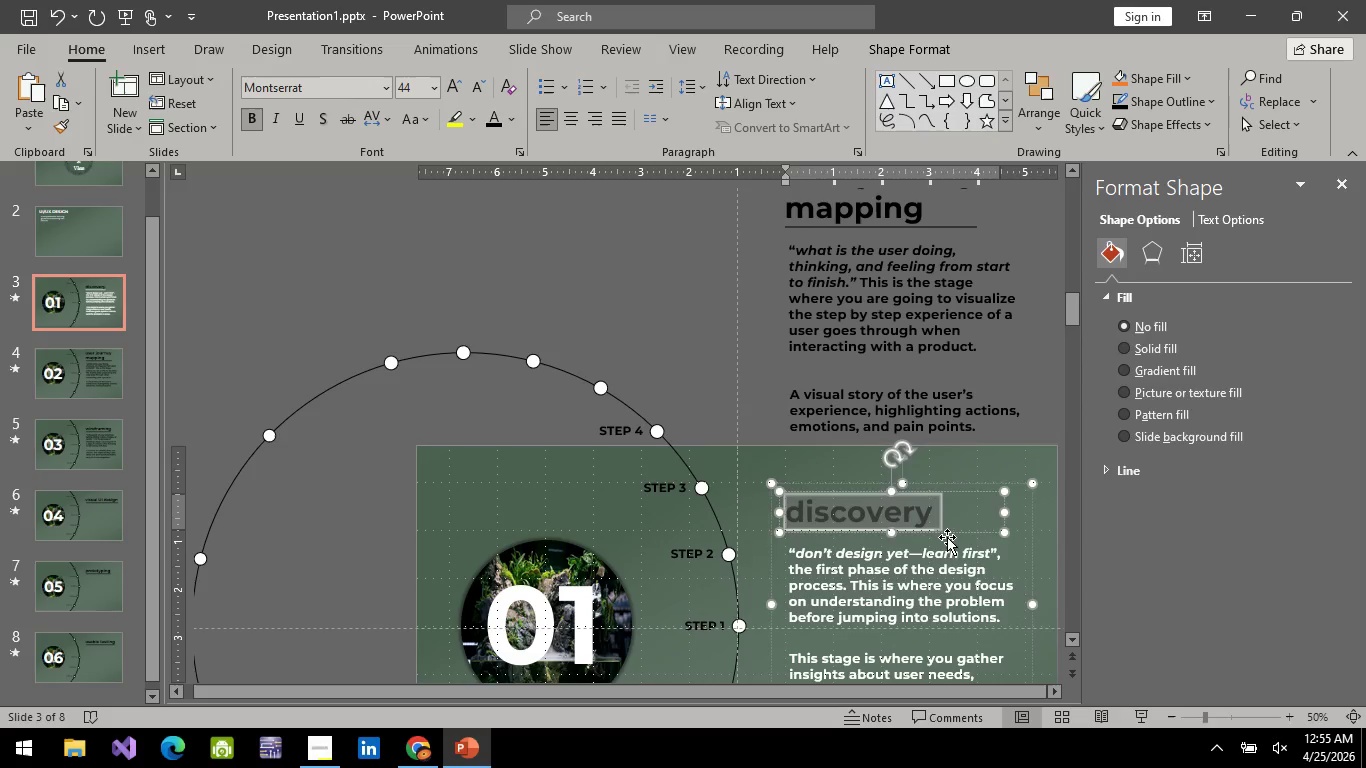 
left_click([947, 537])
 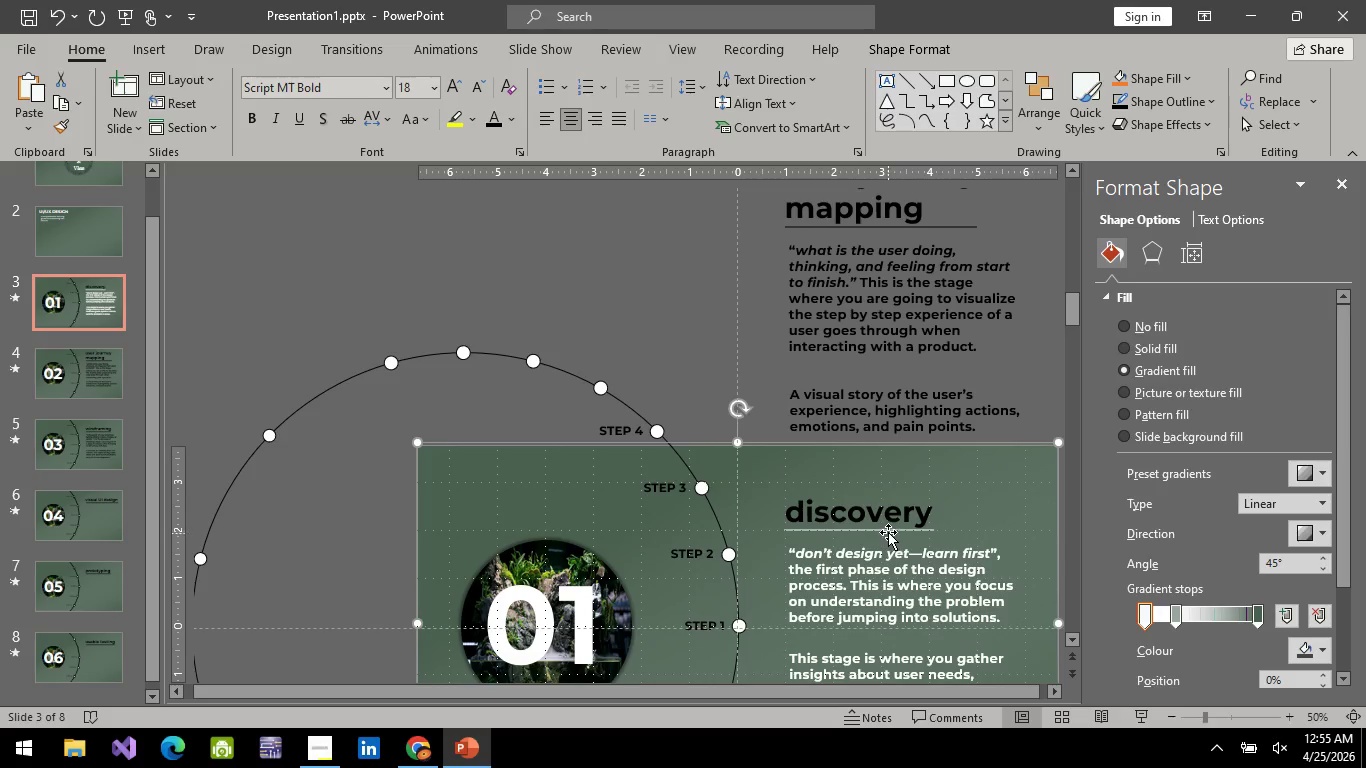 
left_click([889, 527])
 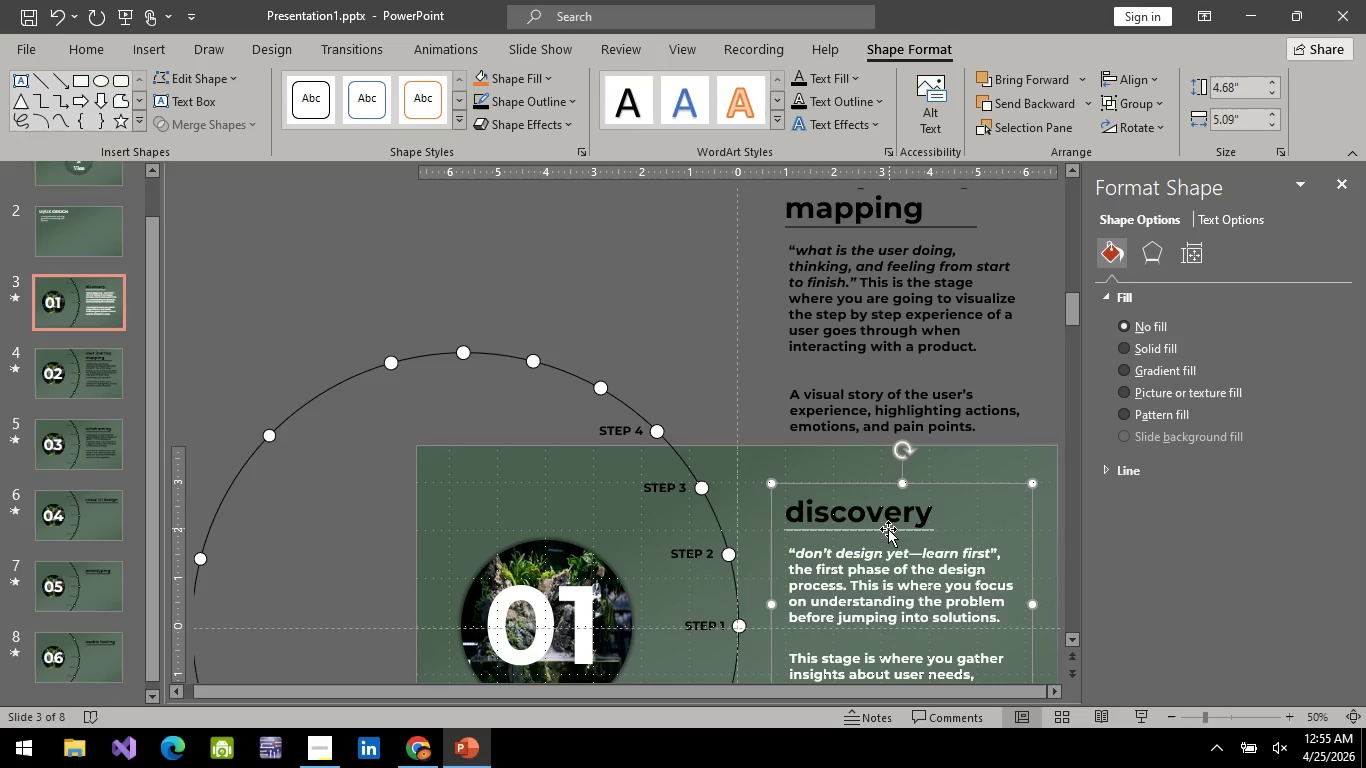 
left_click([888, 529])
 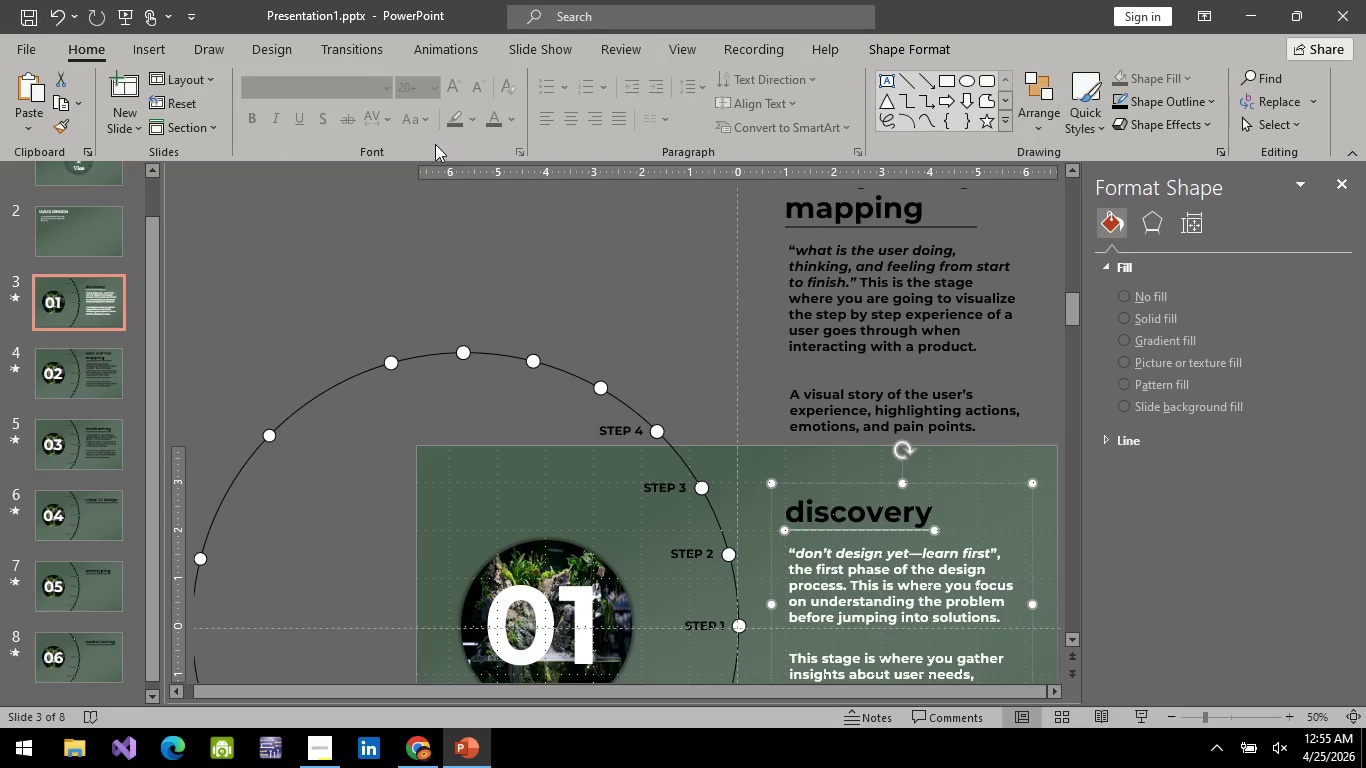 
left_click([42, 48])
 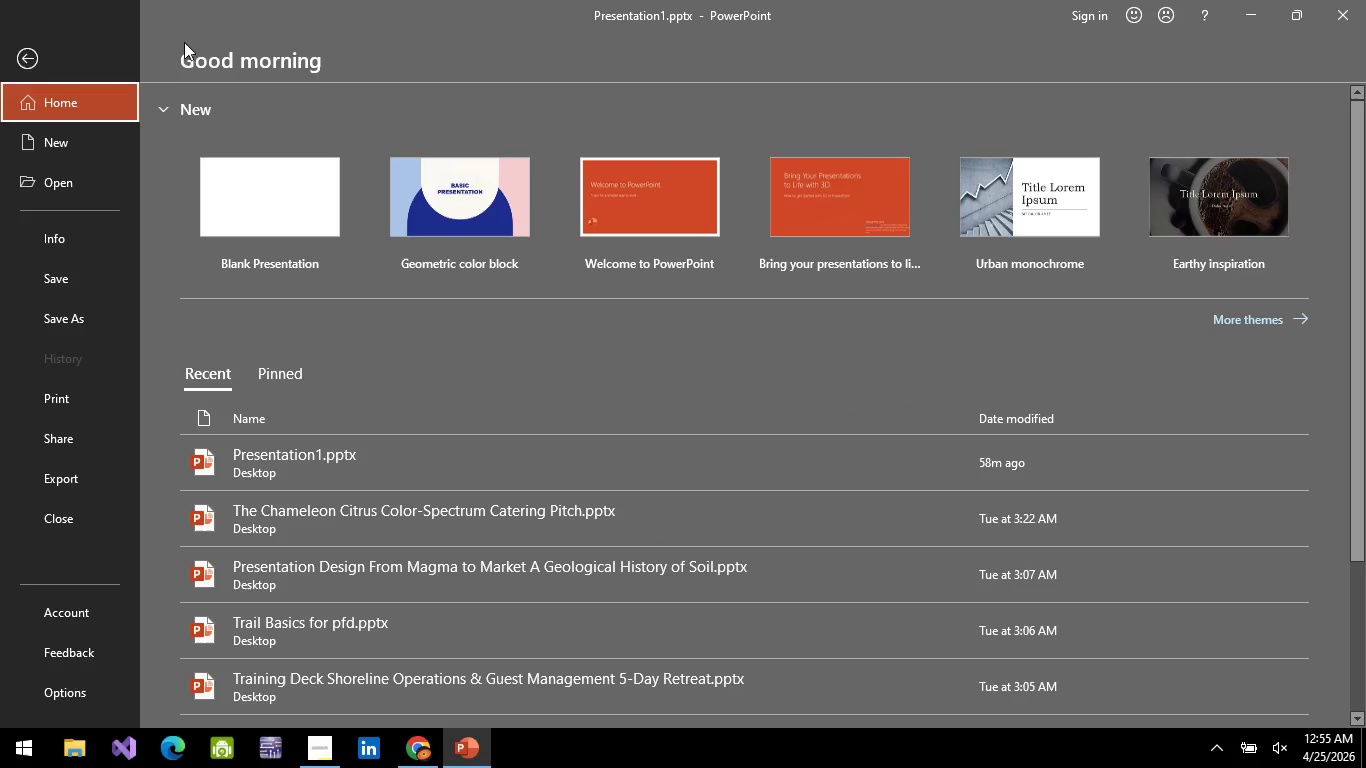 
left_click([51, 54])
 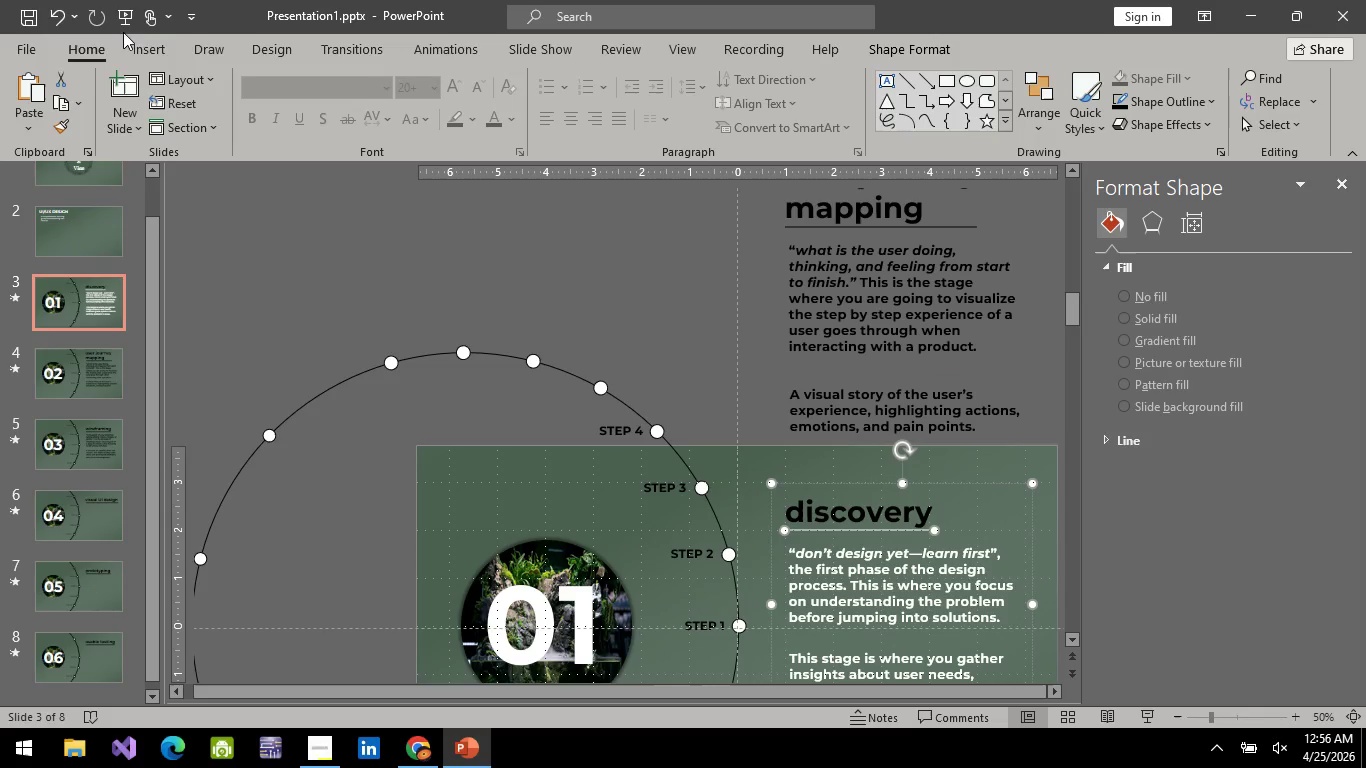 
left_click([156, 52])
 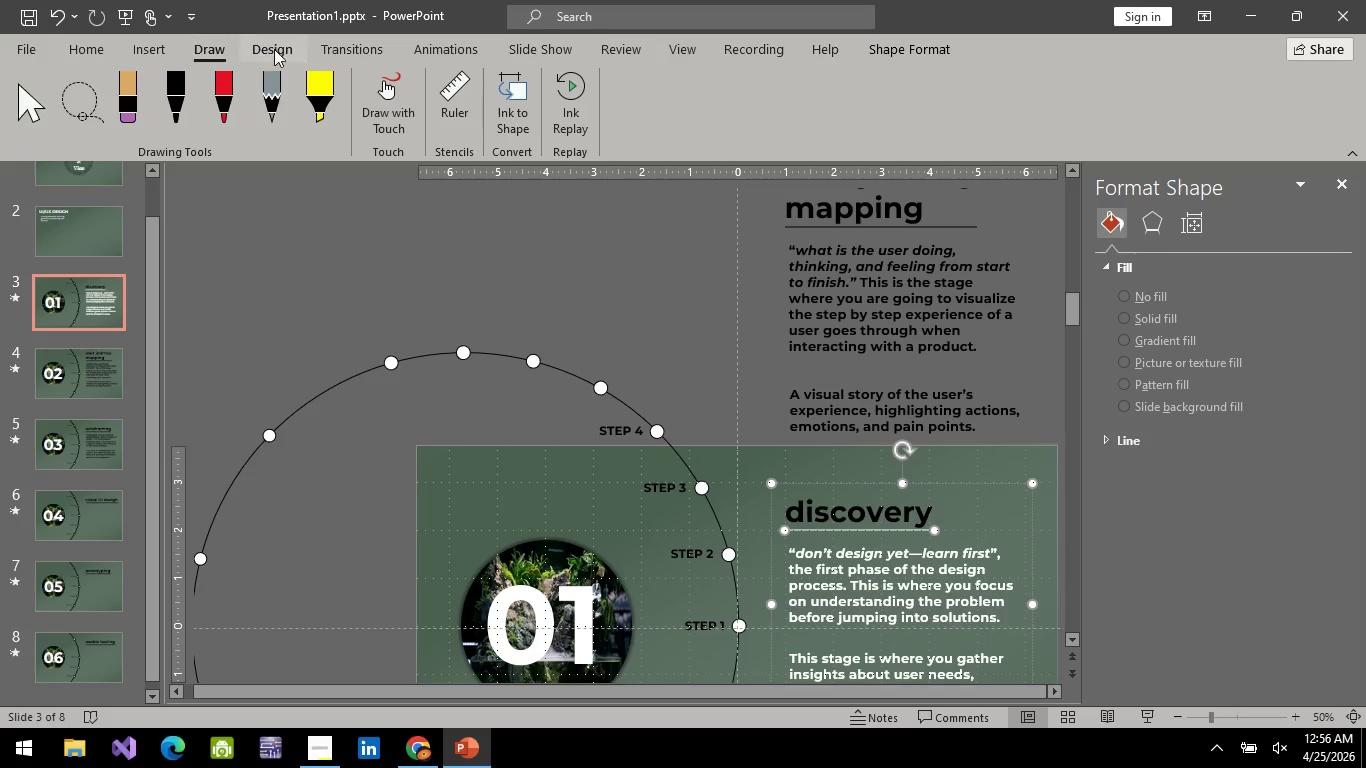 
left_click([275, 49])
 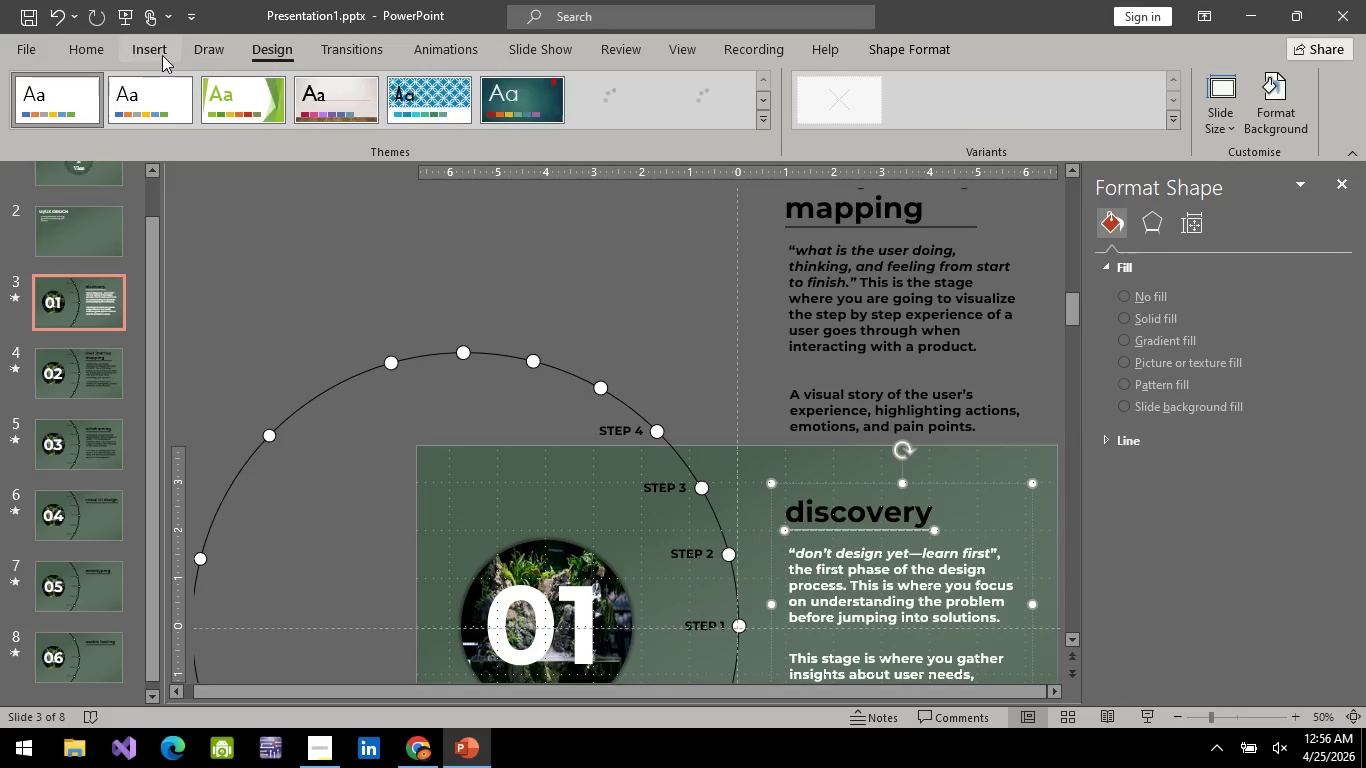 
left_click([158, 55])
 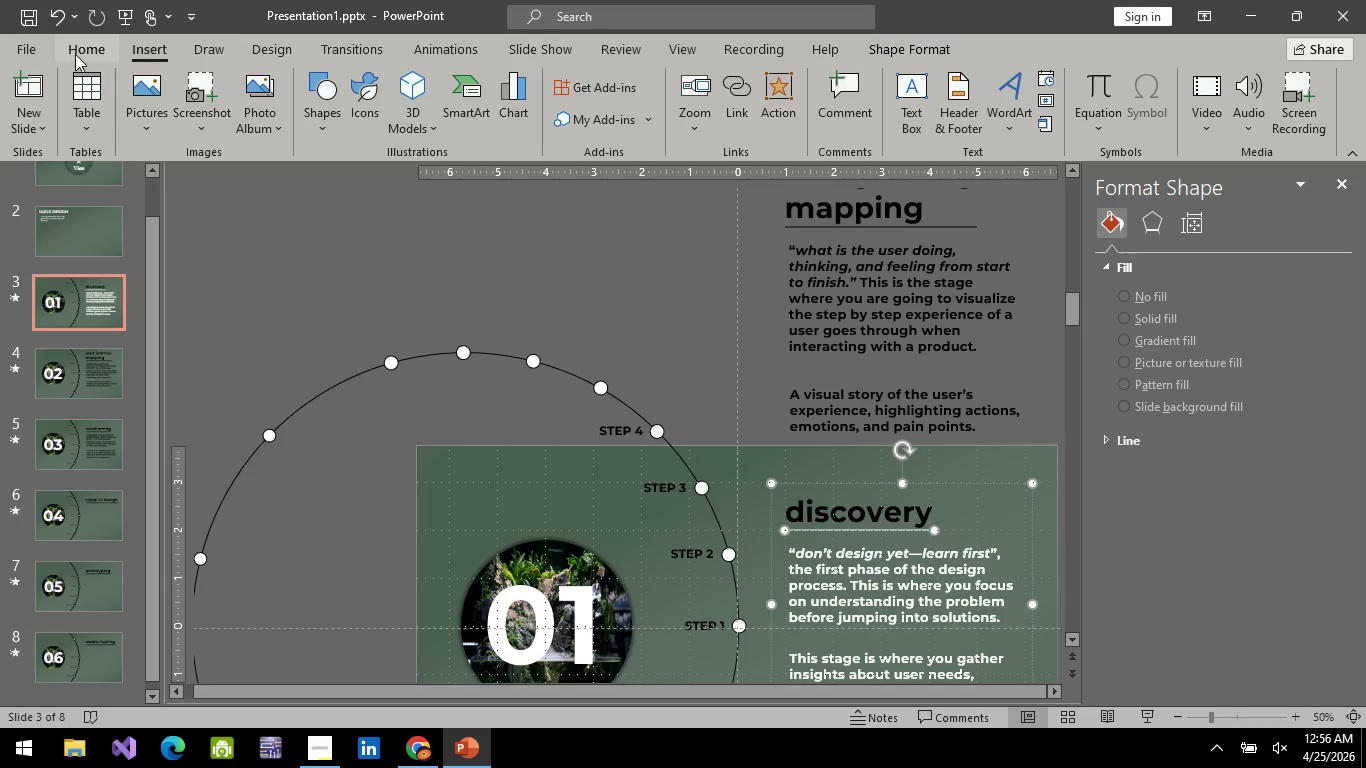 
left_click([75, 54])
 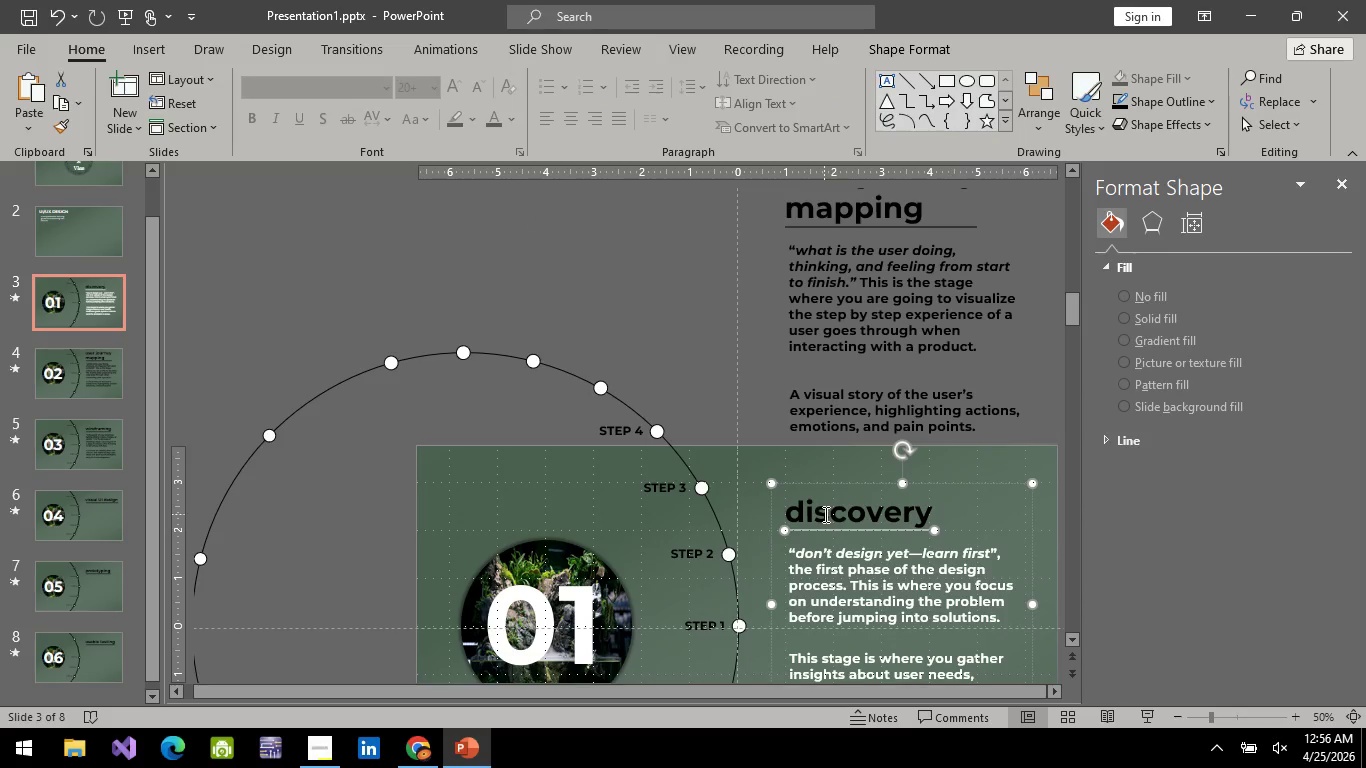 
left_click([846, 527])
 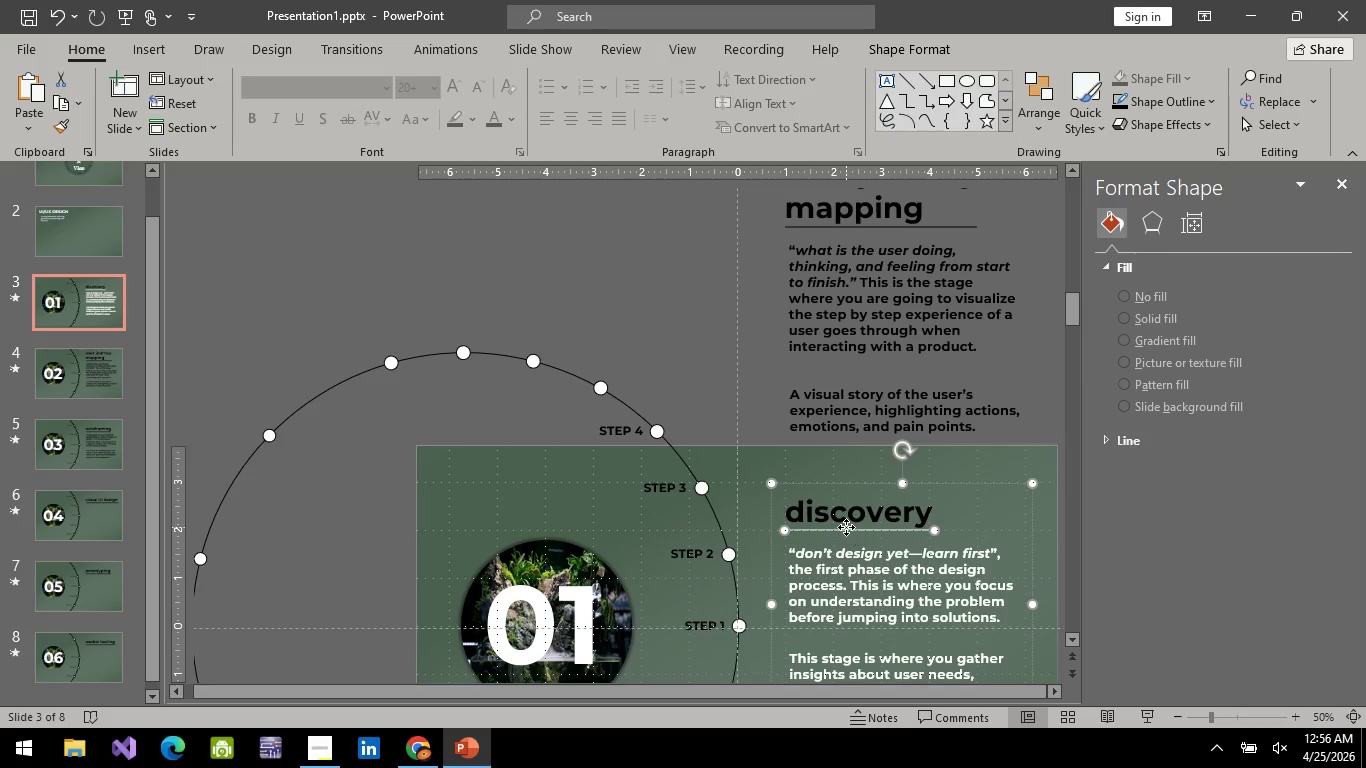 
right_click([846, 527])
 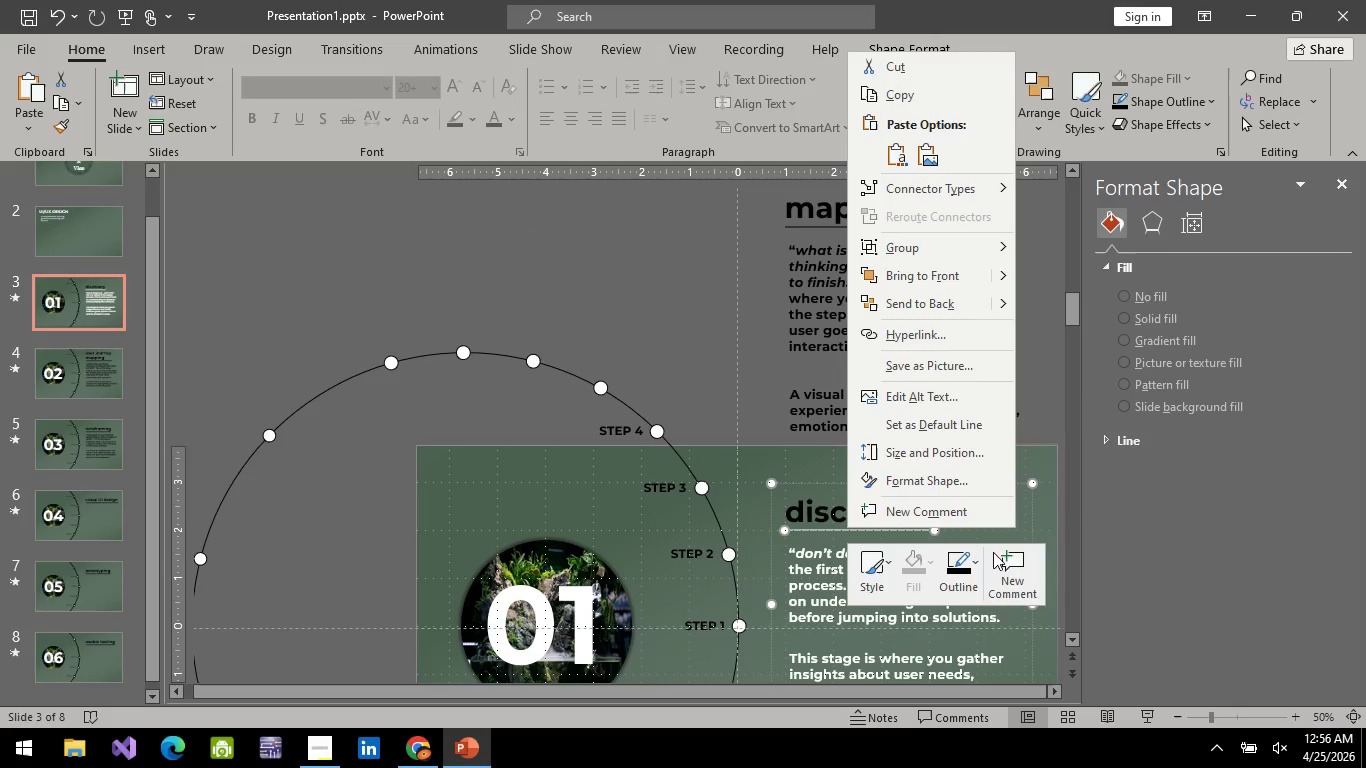 
left_click([961, 591])
 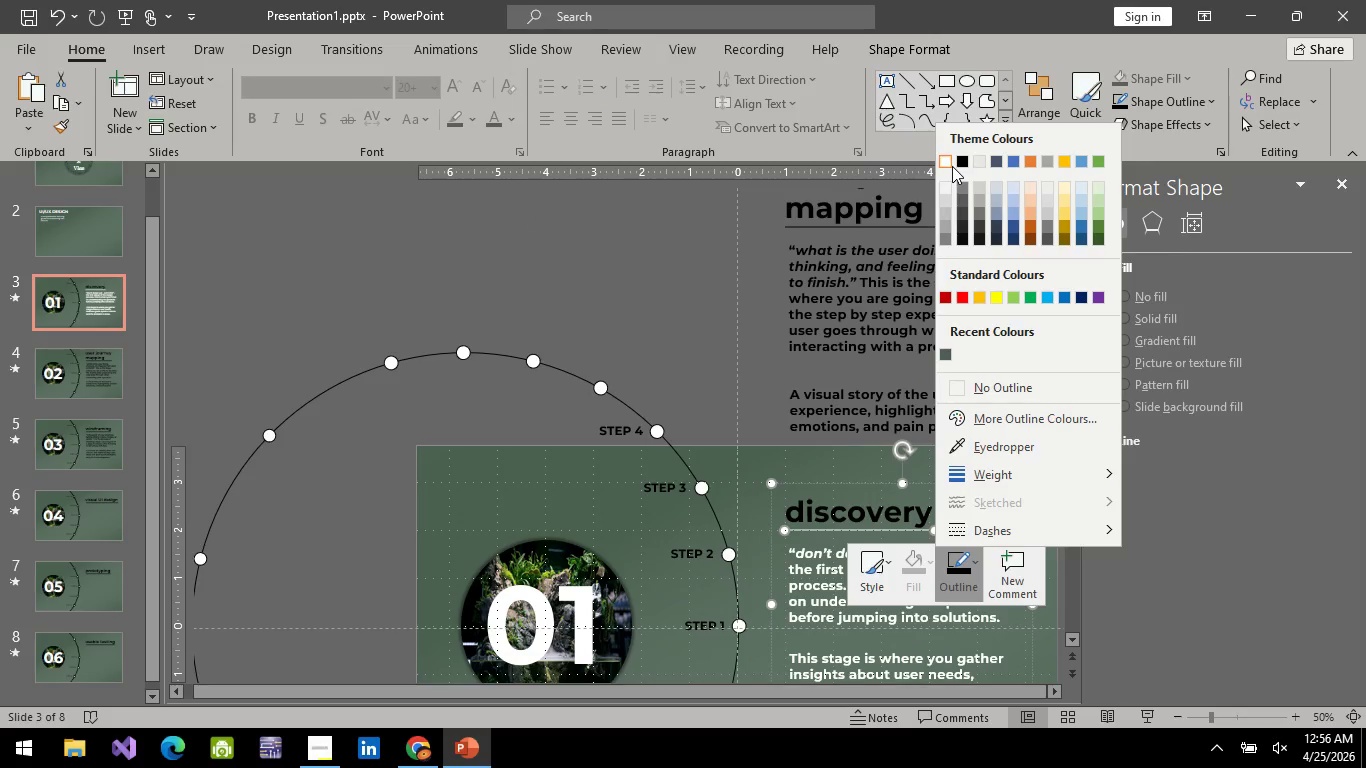 
left_click([956, 164])
 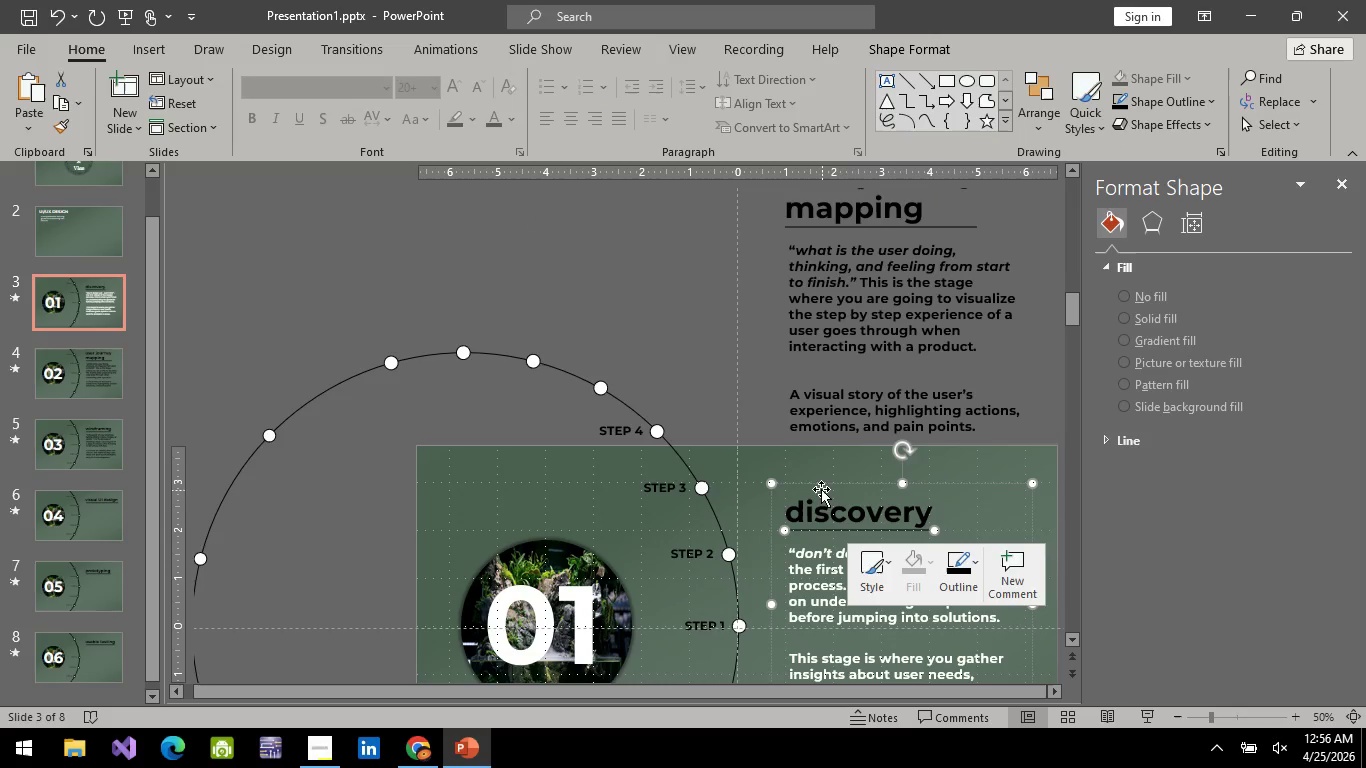 
left_click([880, 510])
 